 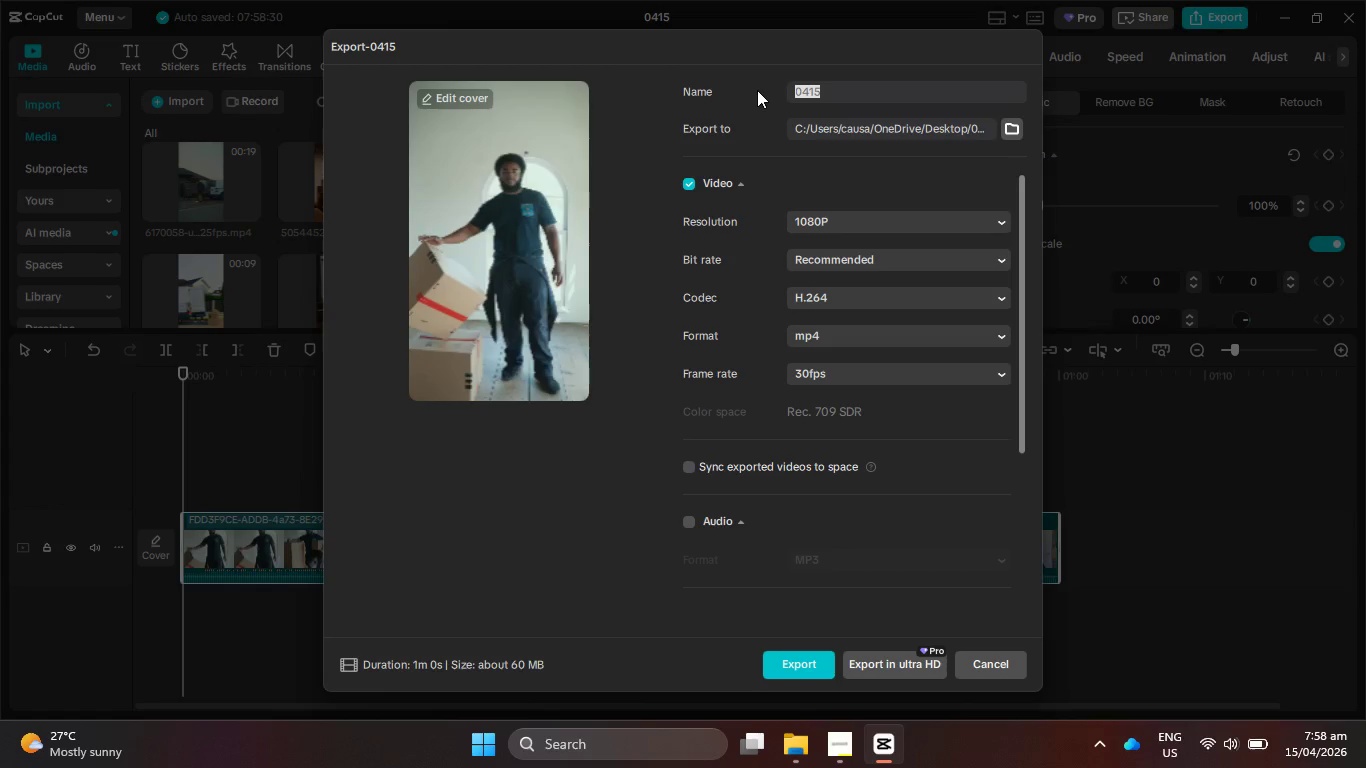 
key(Control+V)
 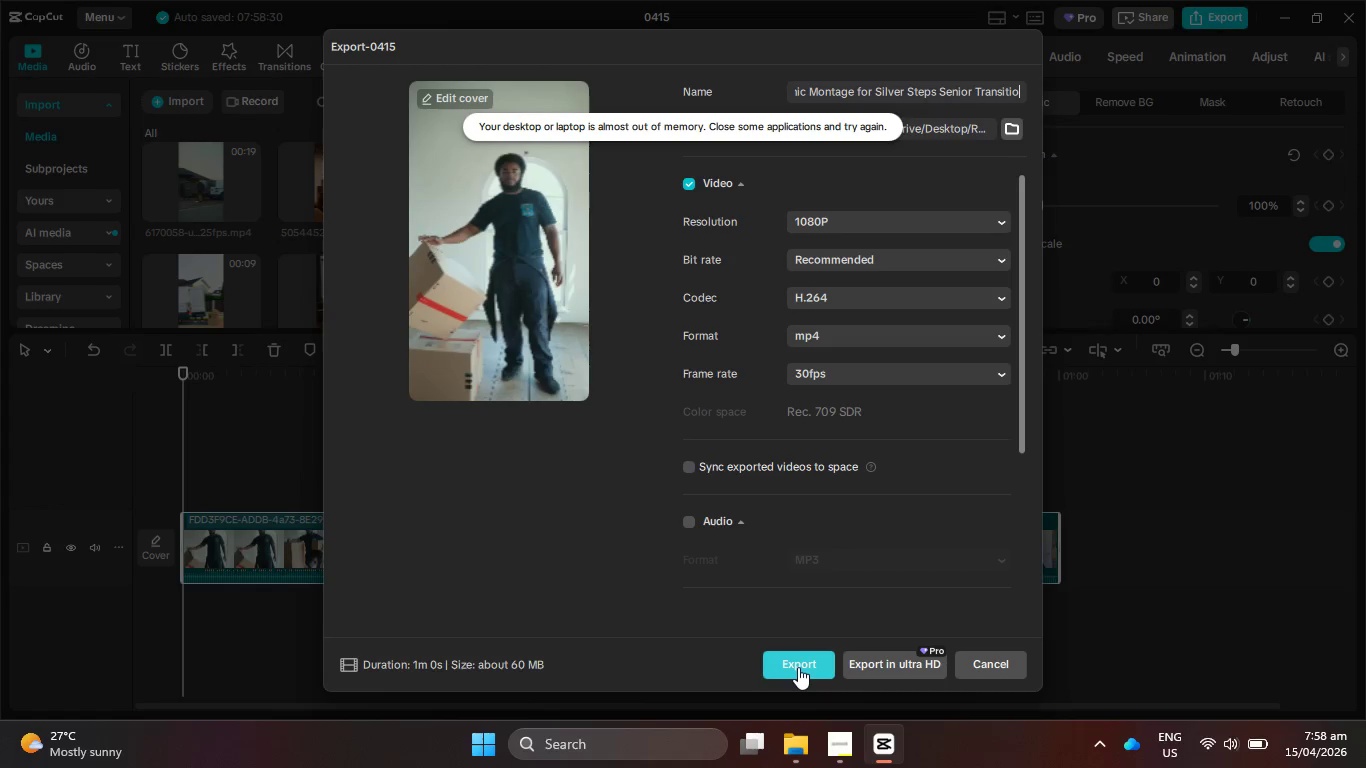 
left_click([798, 666])
 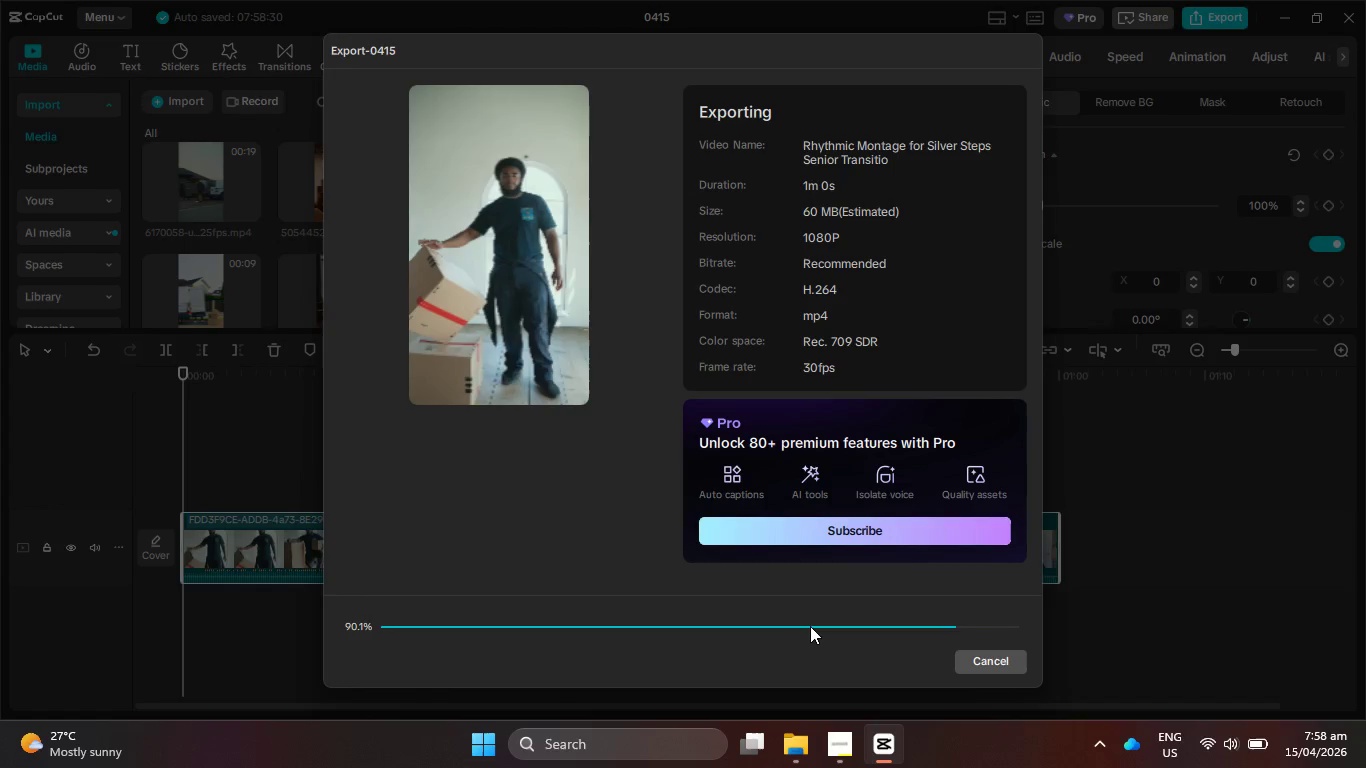 
wait(19.11)
 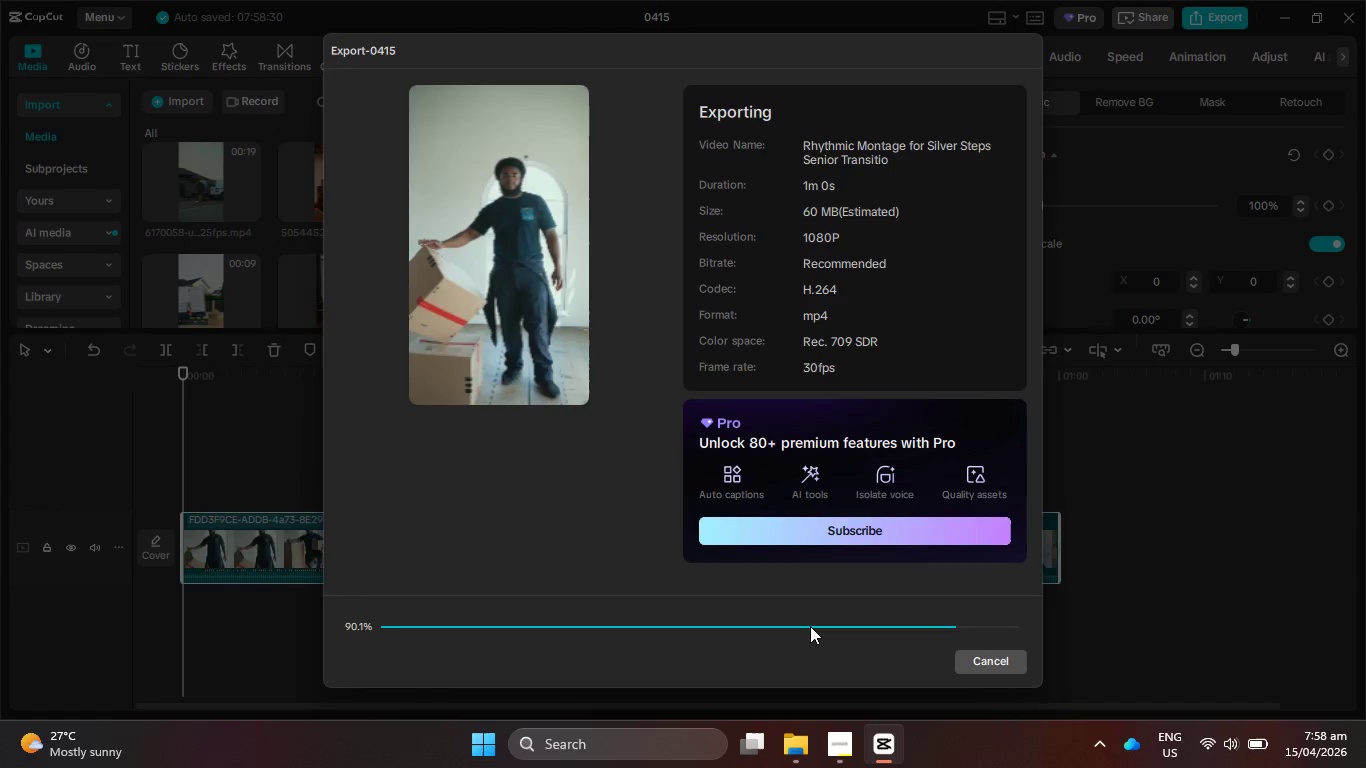 
left_click([1015, 639])
 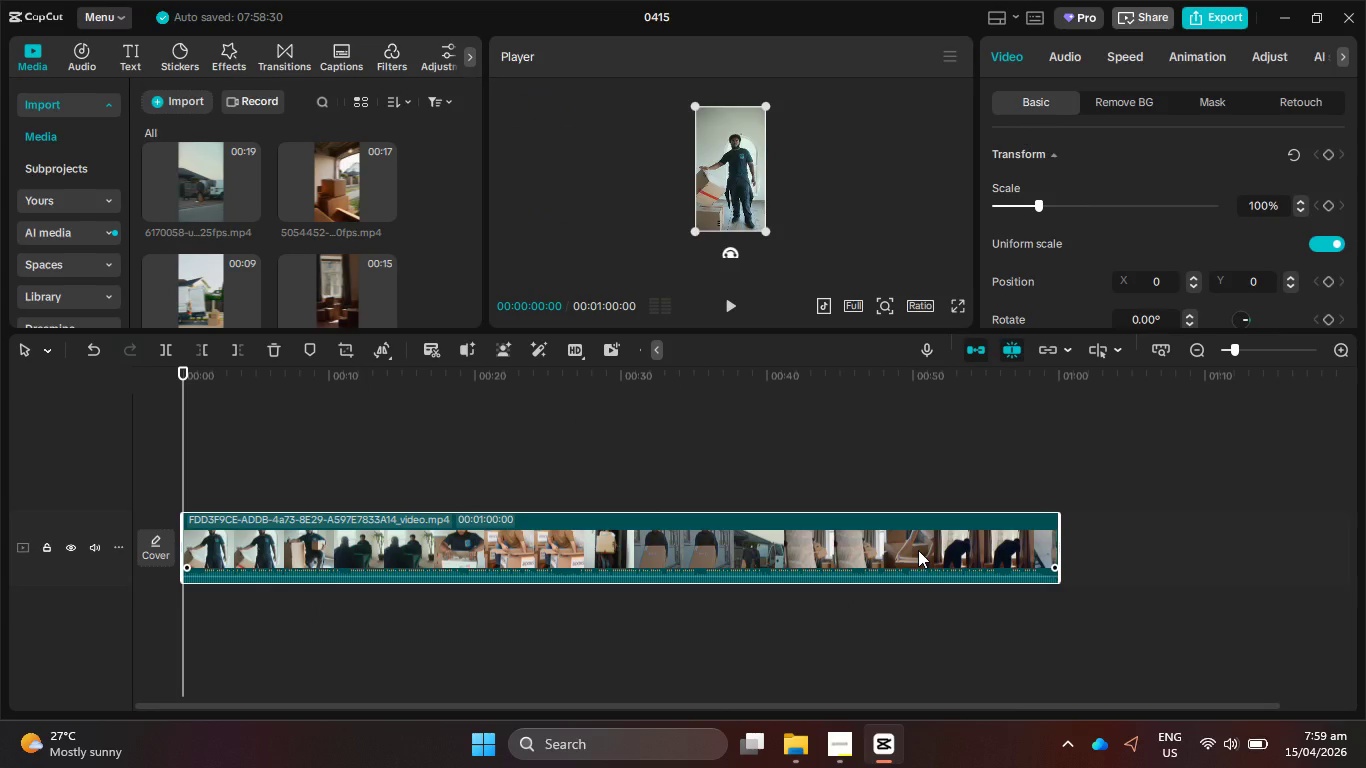 
key(Delete)
 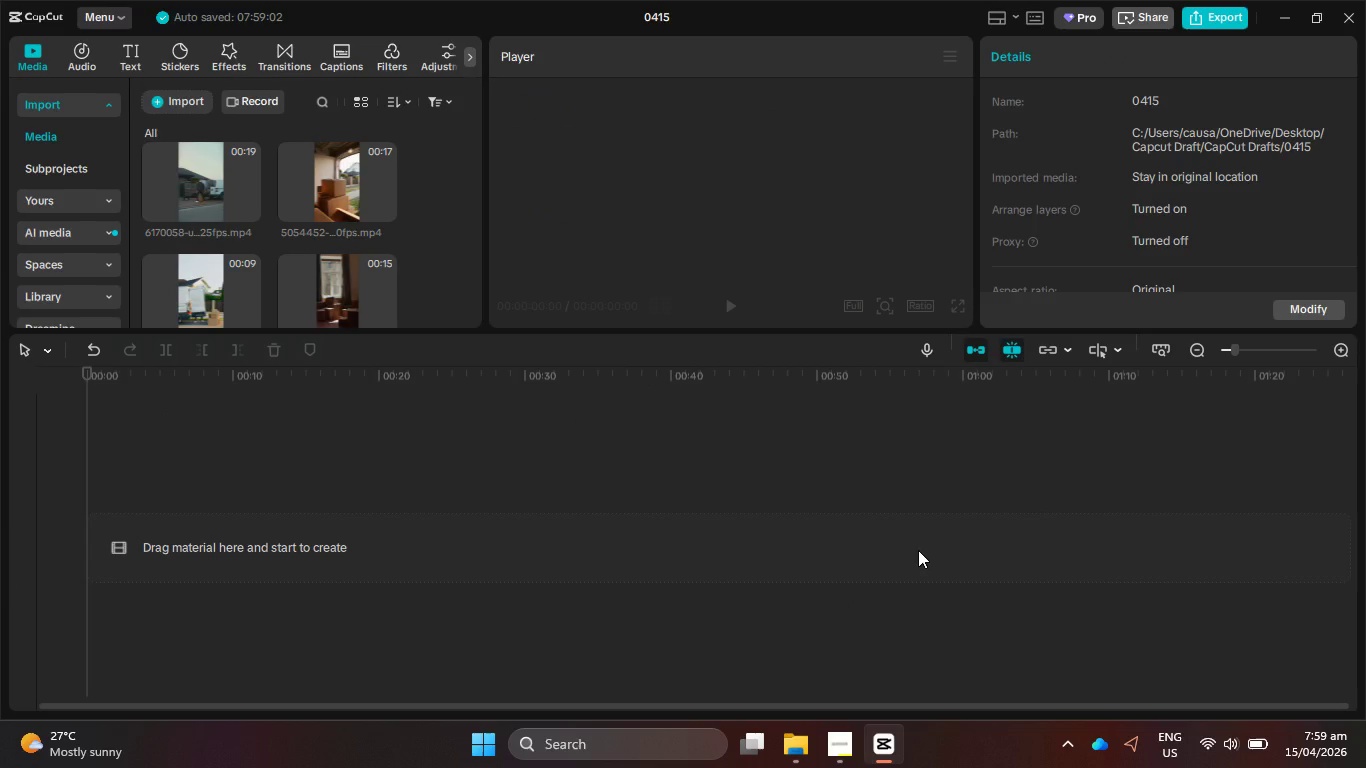 
key(Control+Z)
 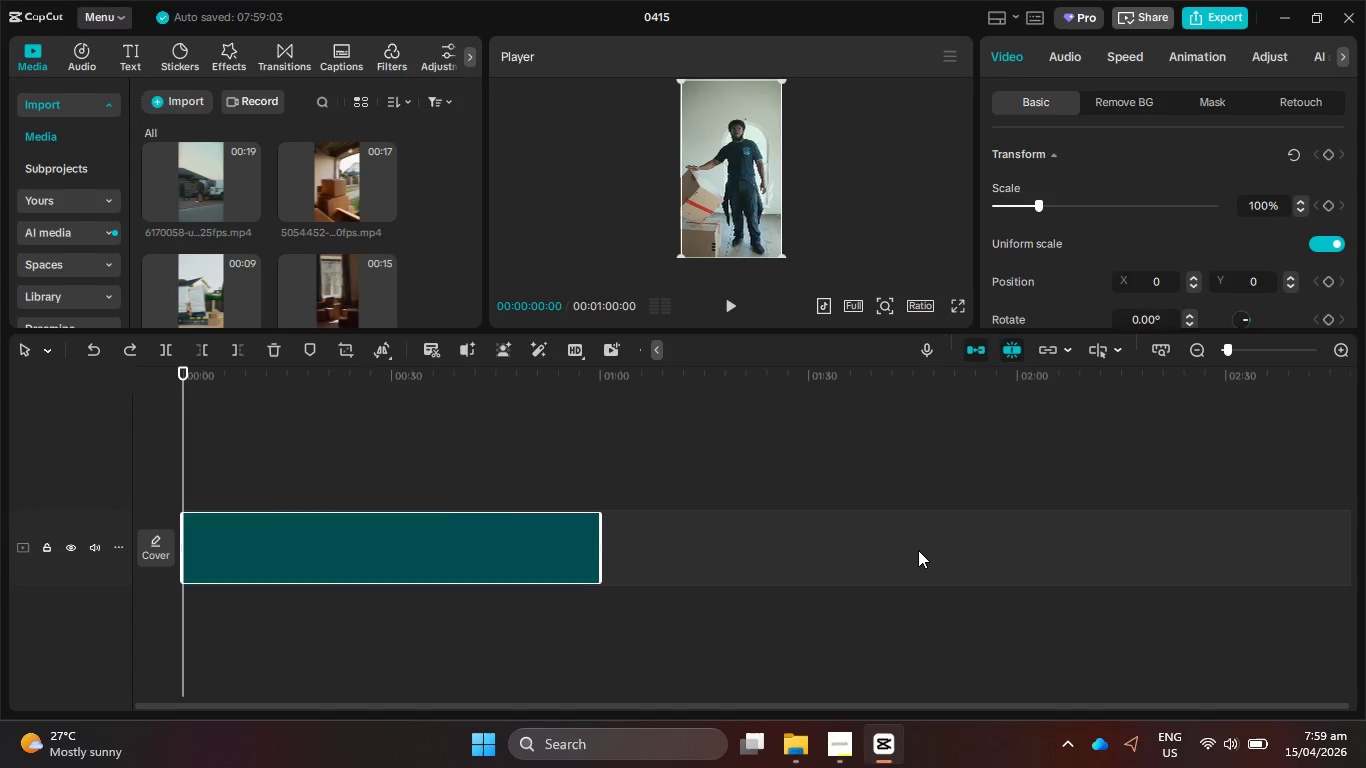 
key(Control+Z)
 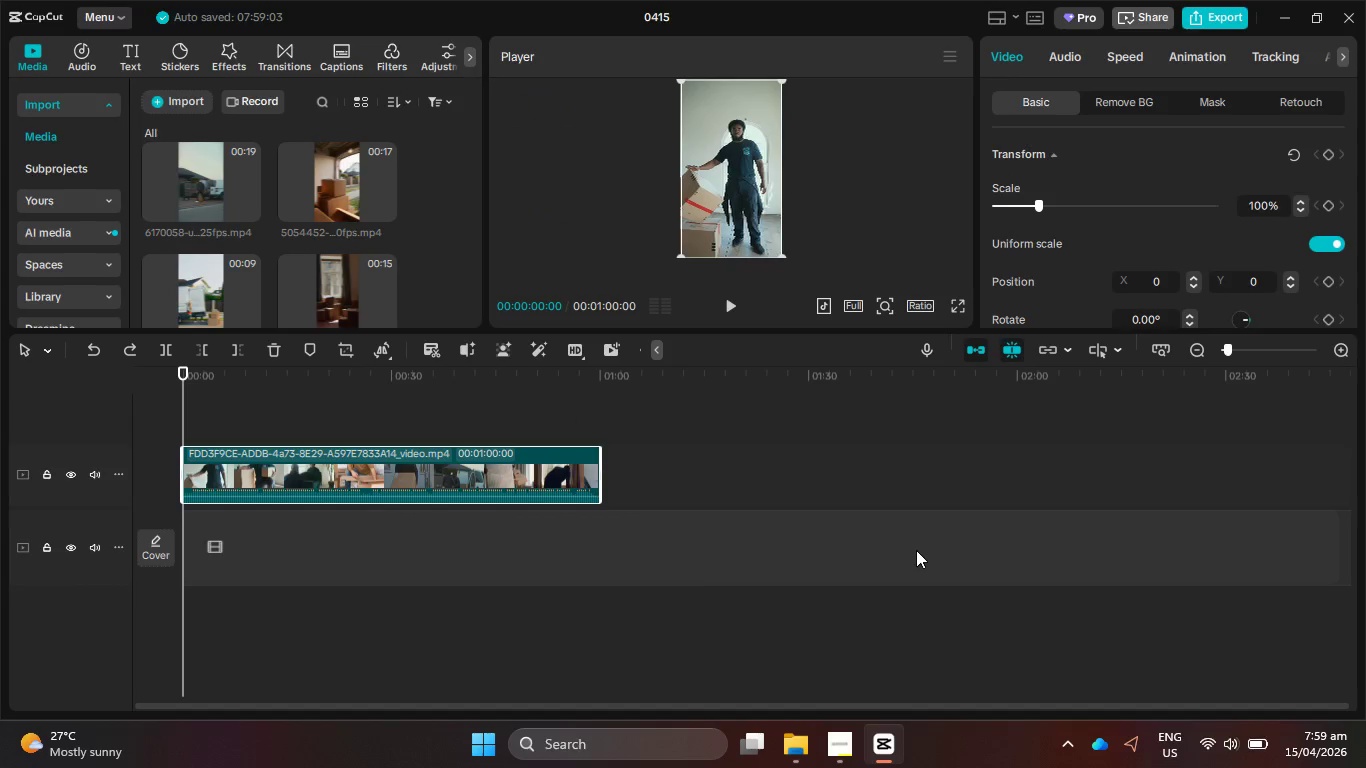 
key(Control+Z)
 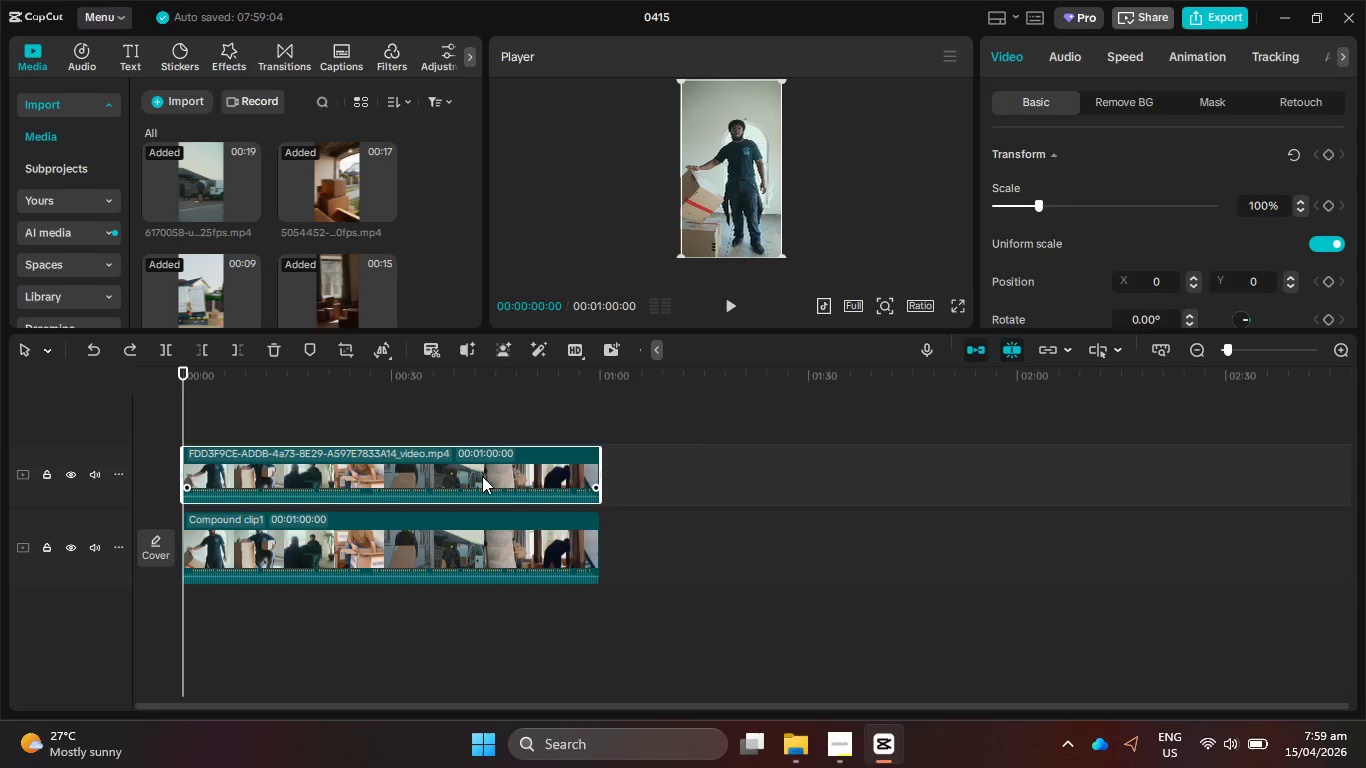 
key(Delete)
 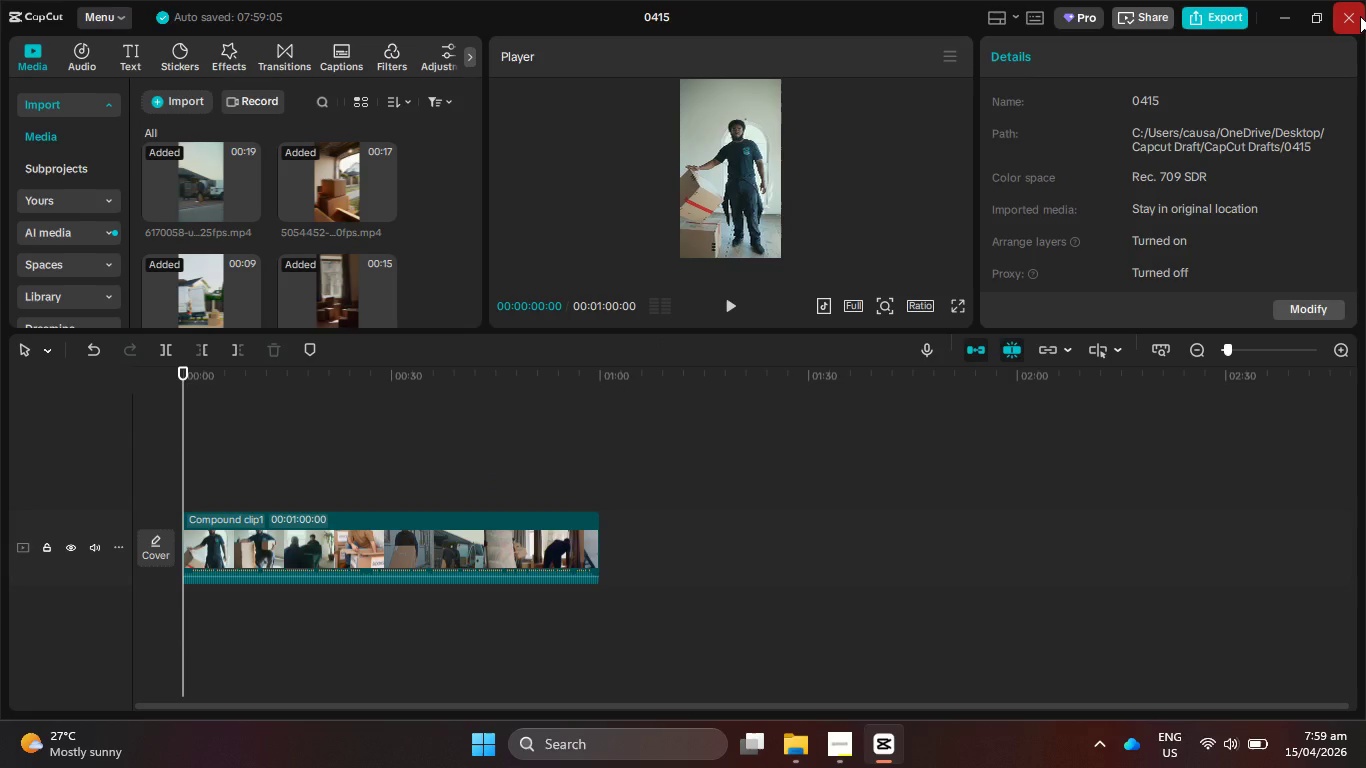 
wait(7.59)
 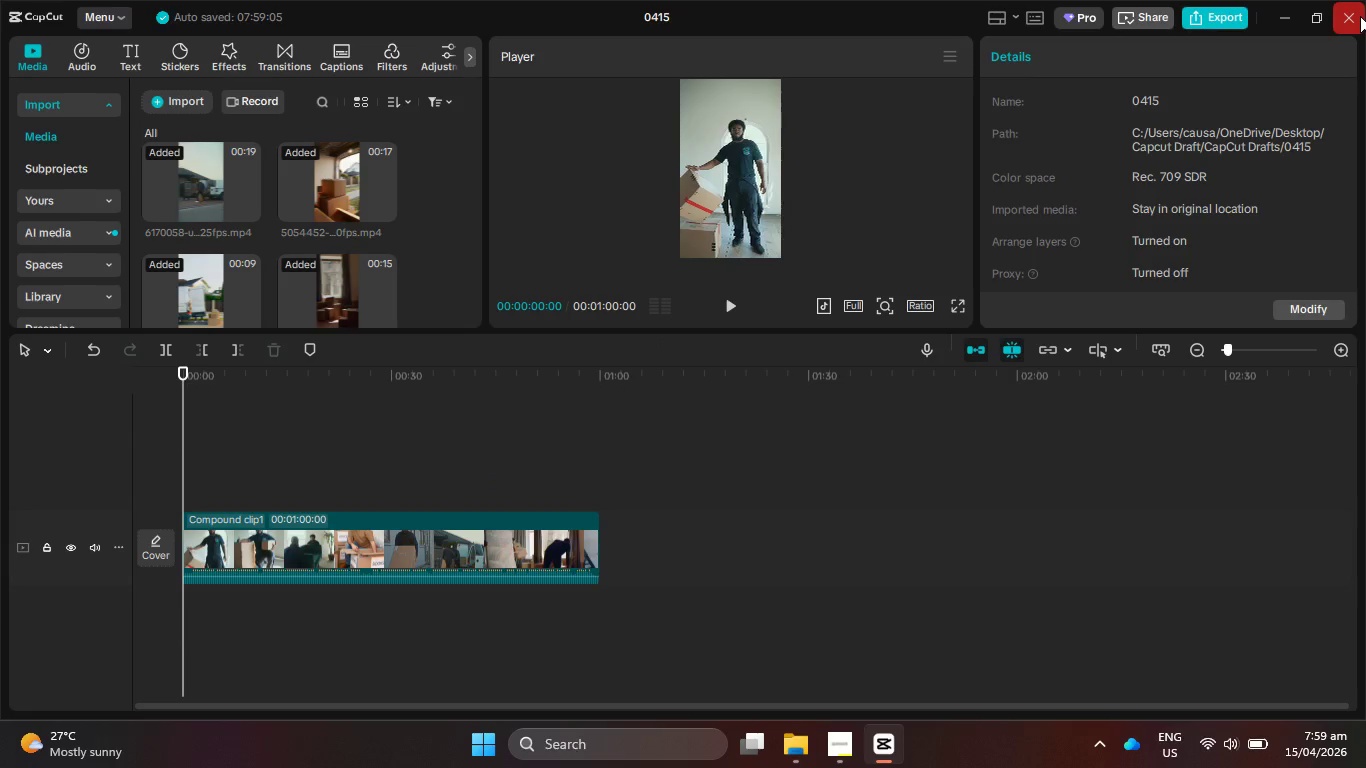 
left_click([1360, 15])
 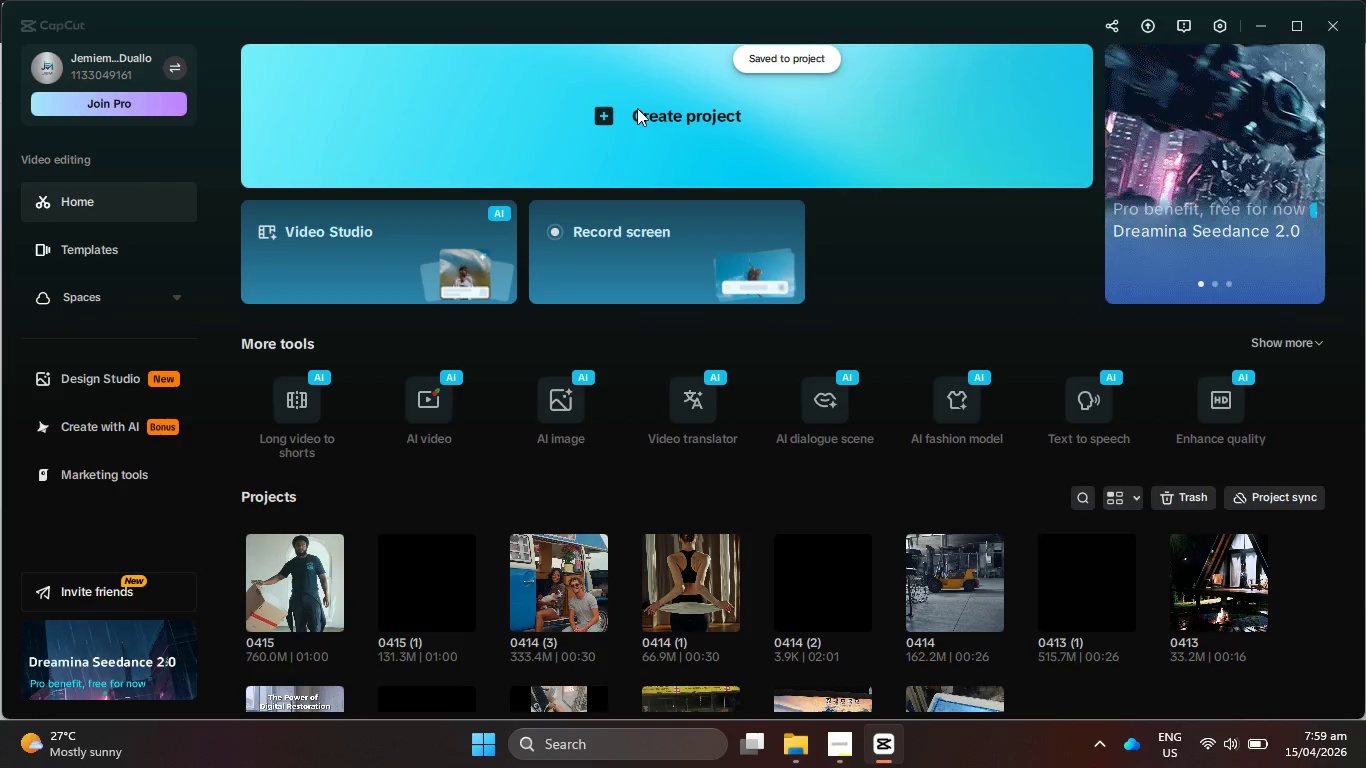 
left_click([637, 108])
 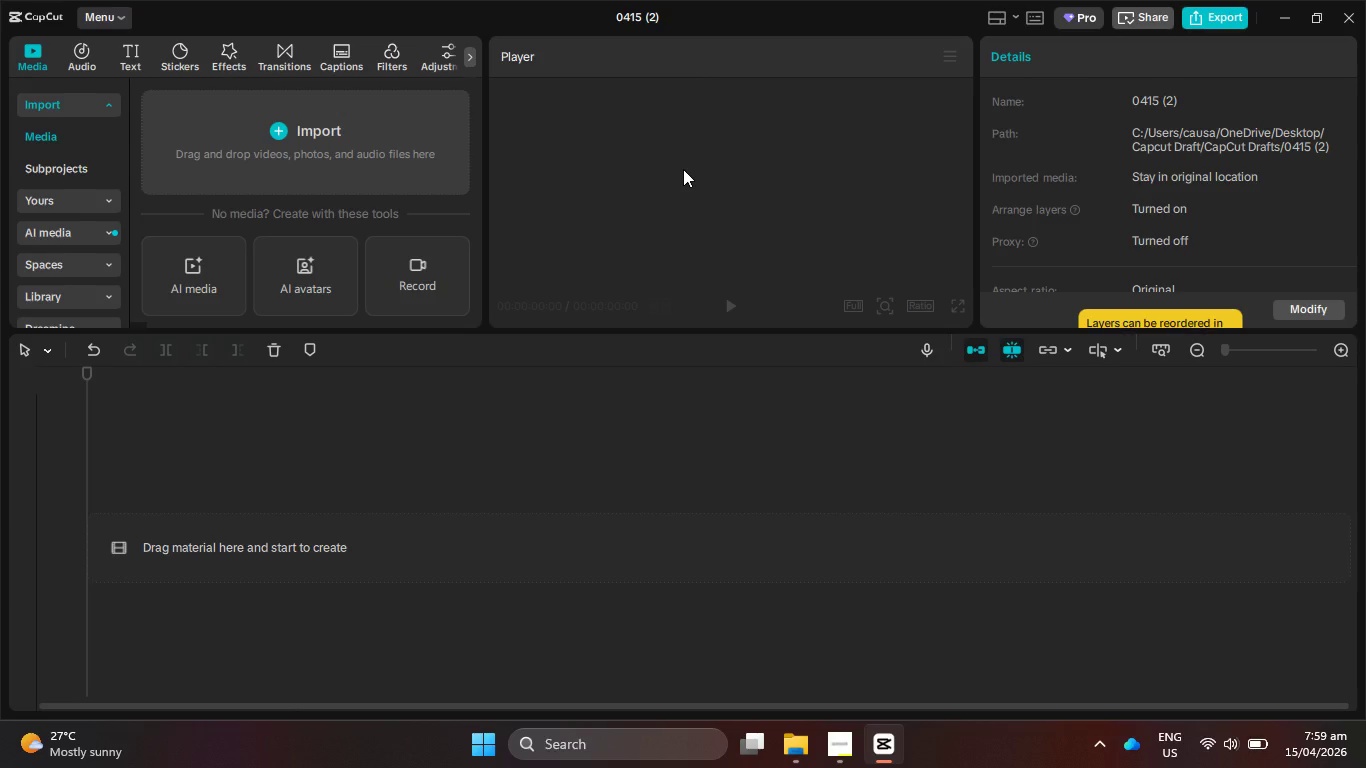 
wait(36.38)
 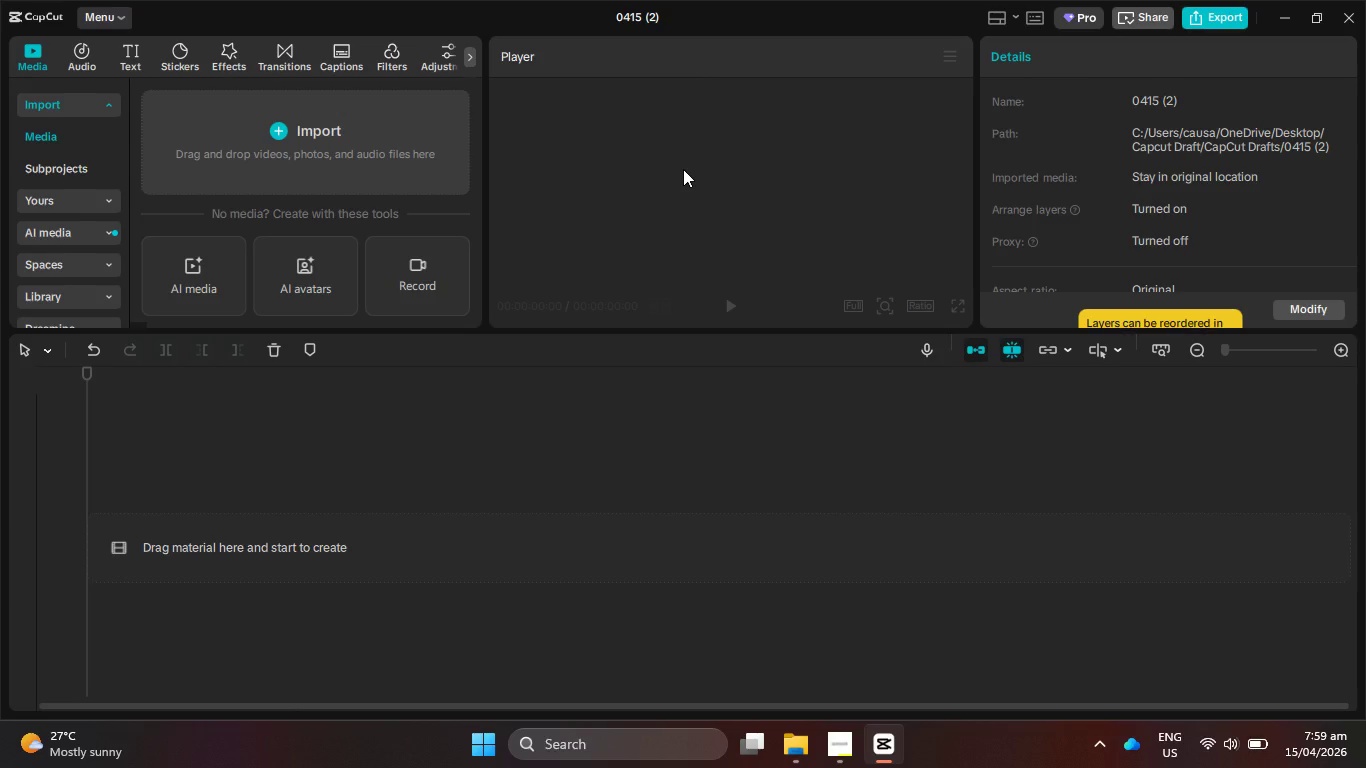 
scroll: coordinate [817, 418], scroll_direction: up, amount: 2.0
 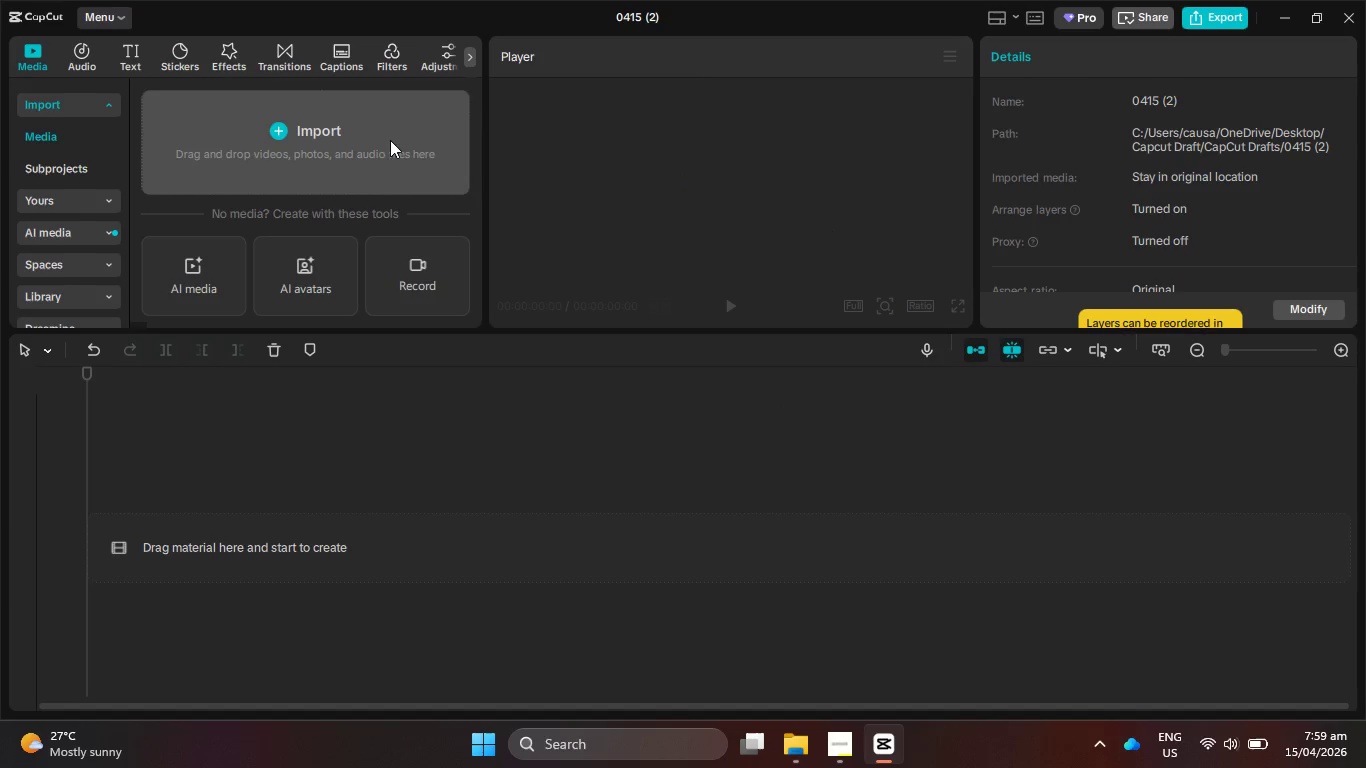 
left_click([384, 134])
 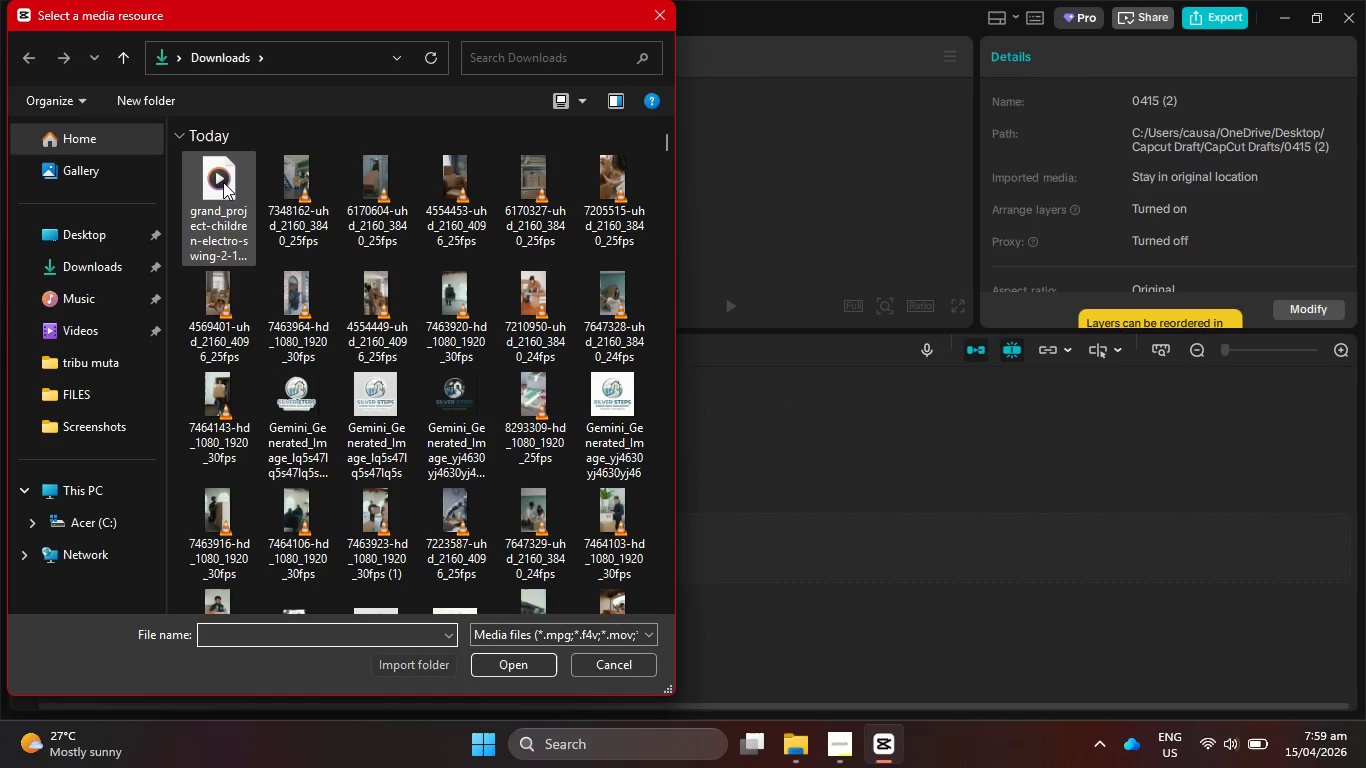 
left_click([315, 209])
 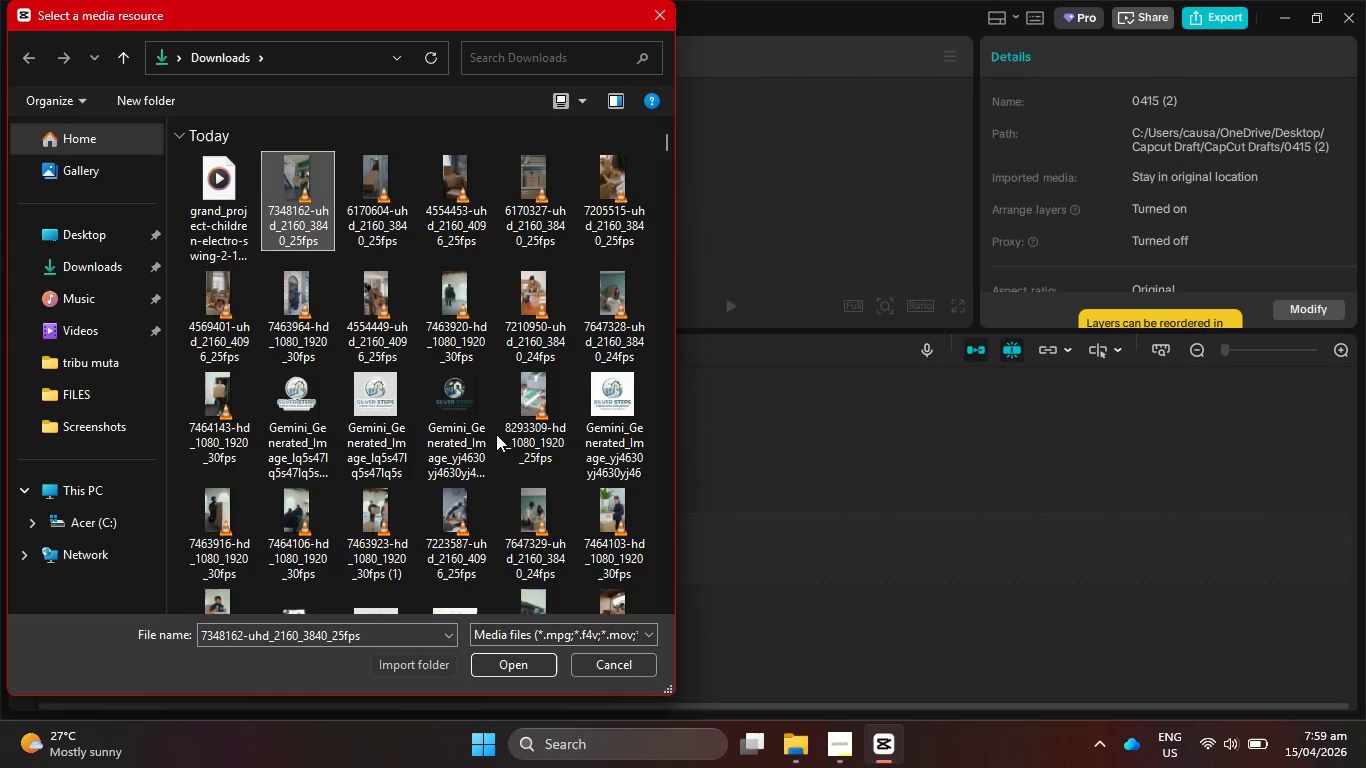 
scroll: coordinate [509, 434], scroll_direction: down, amount: 3.0
 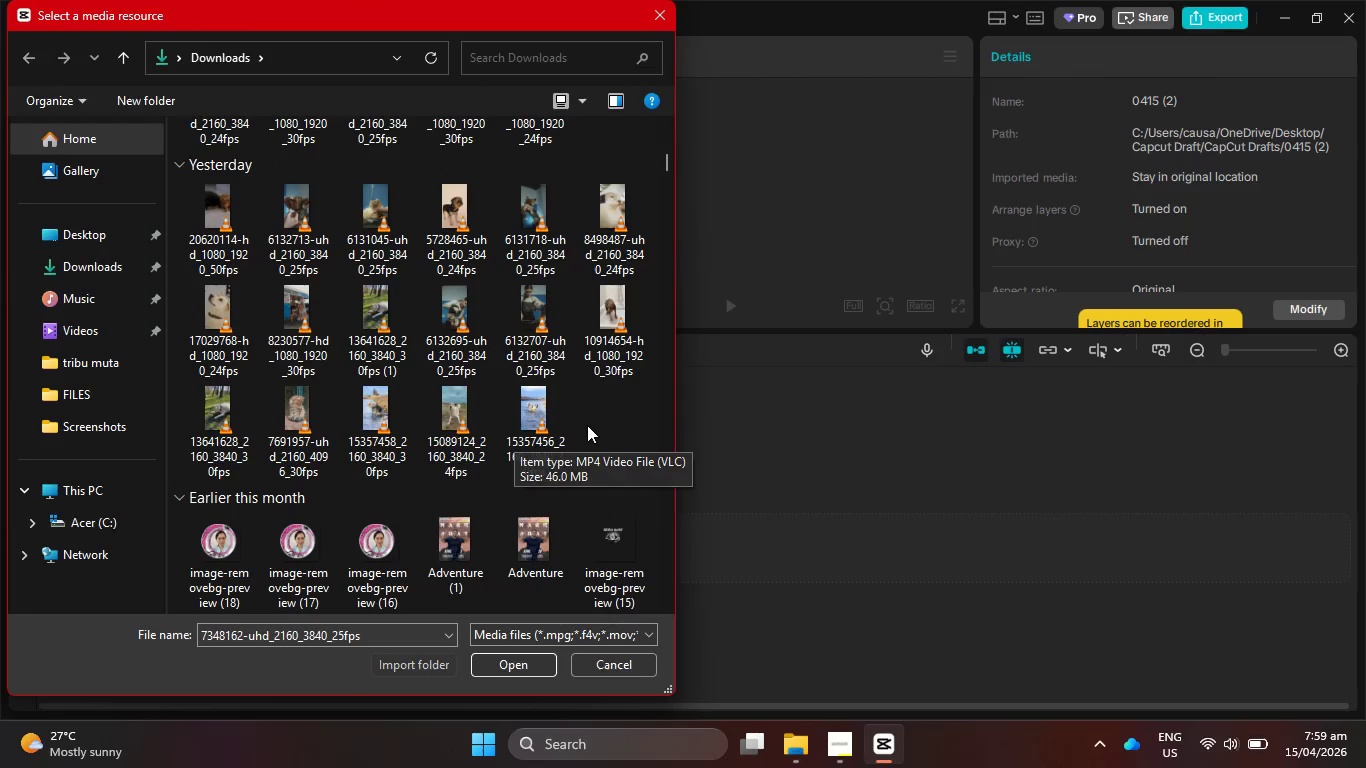 
scroll: coordinate [588, 425], scroll_direction: up, amount: 1.0
 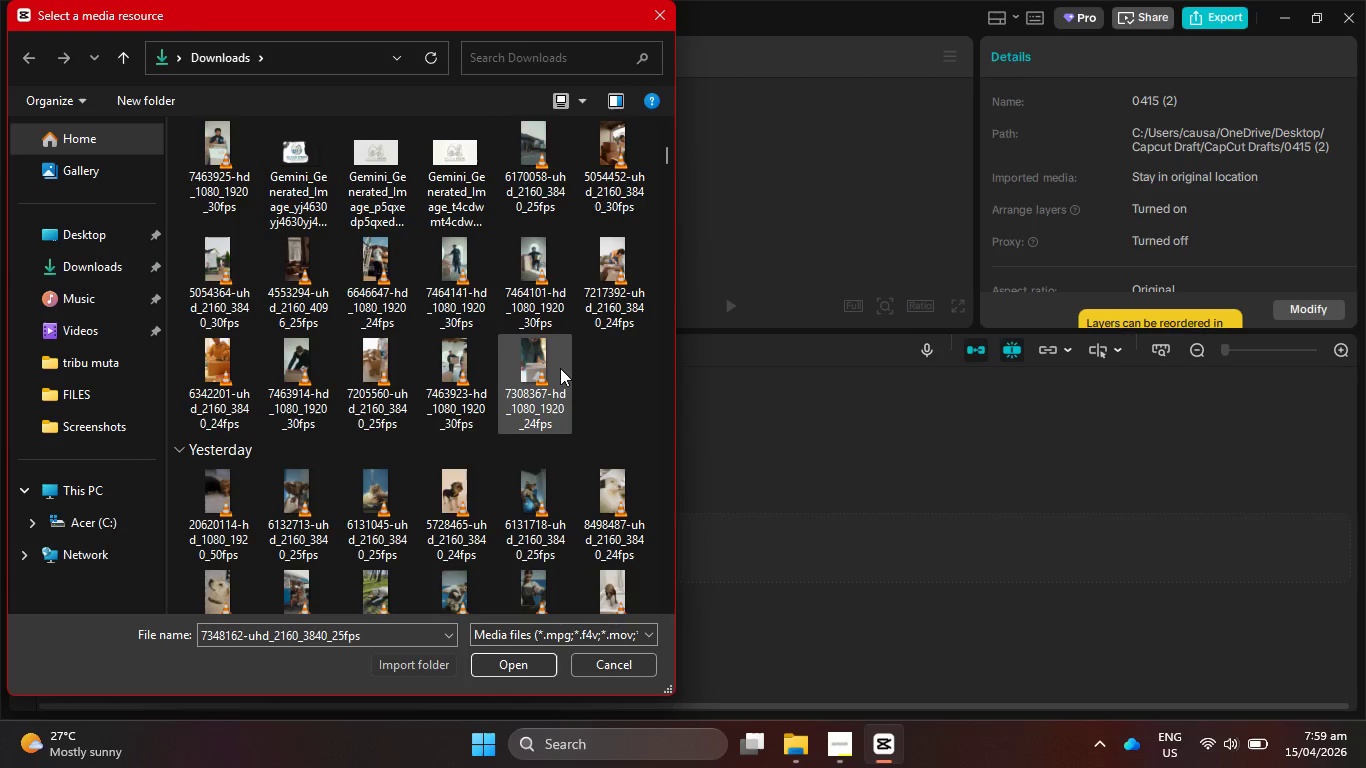 
hold_key(key=ShiftLeft, duration=0.5)
left_click([540, 359])
 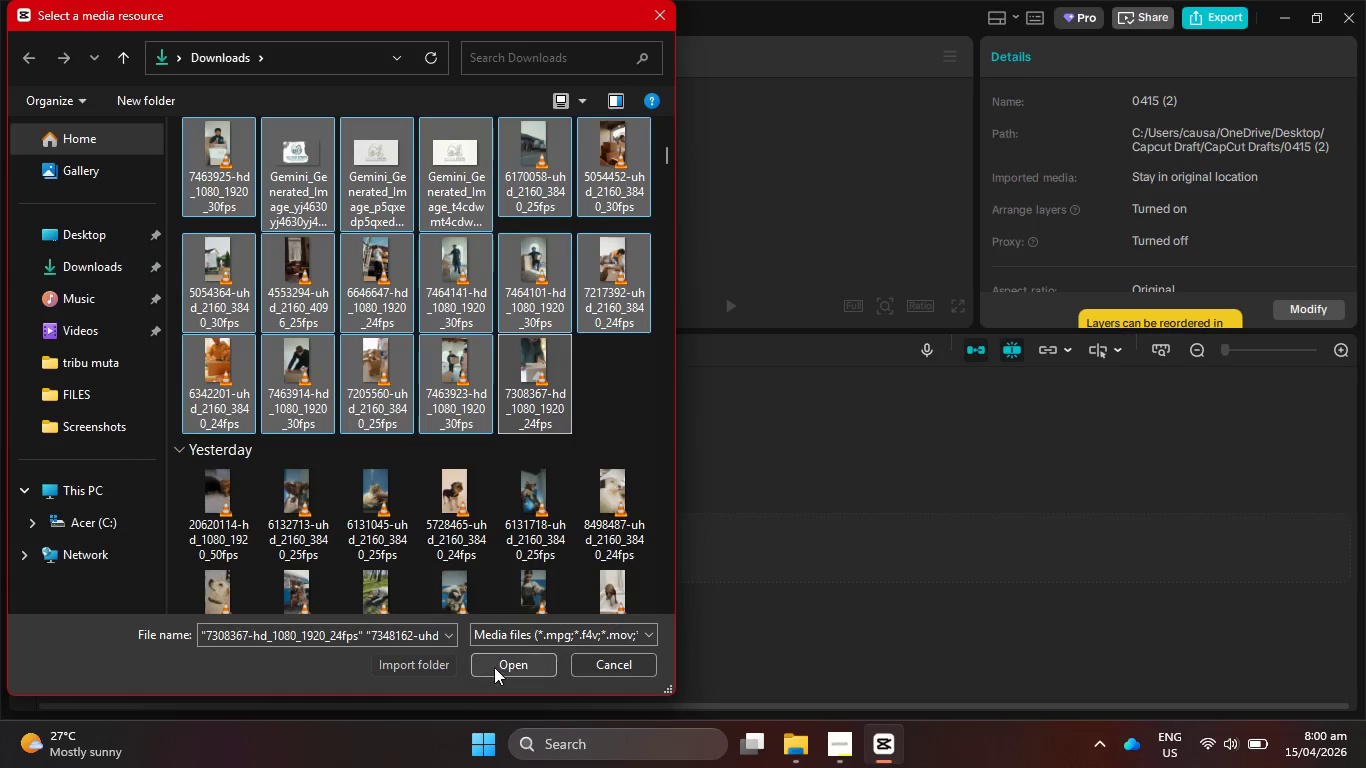 
left_click([495, 666])
 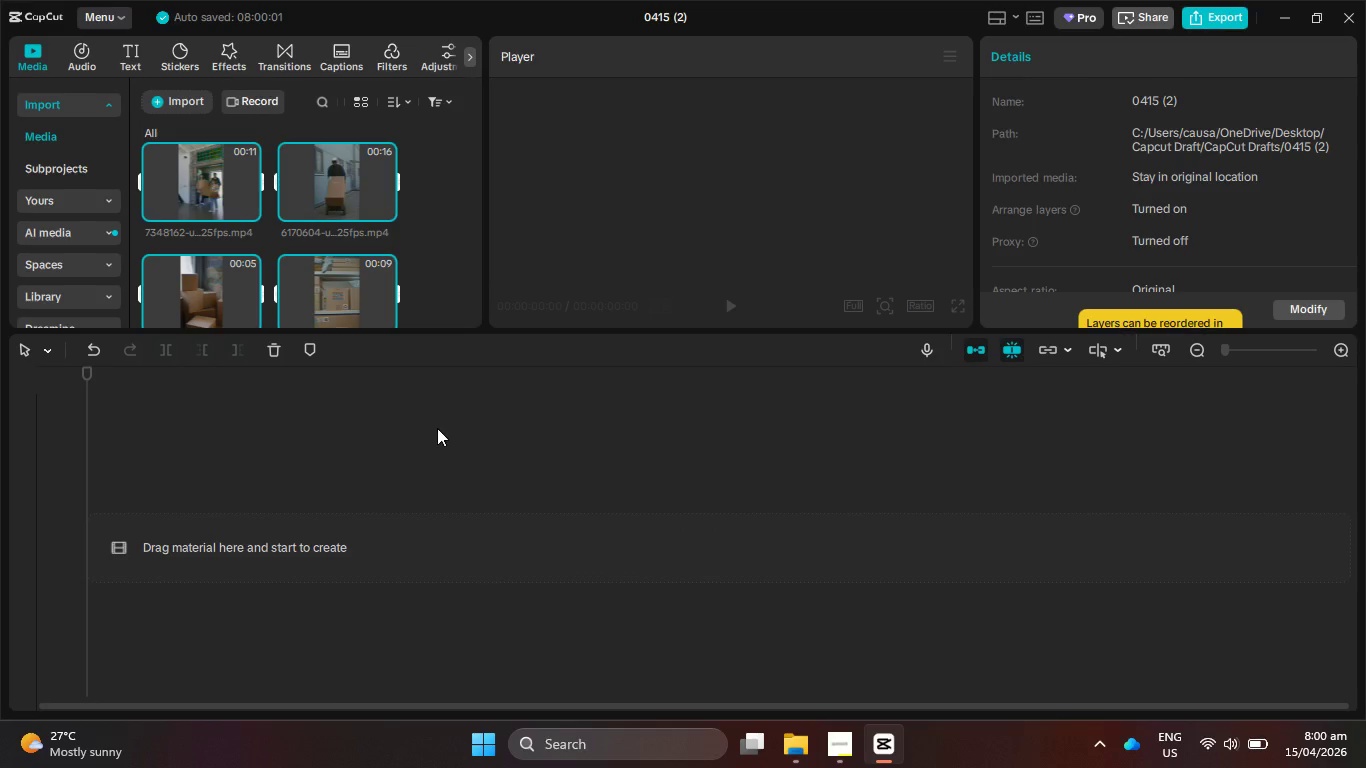 
left_click_drag(start_coordinate=[376, 286], to_coordinate=[329, 265])
 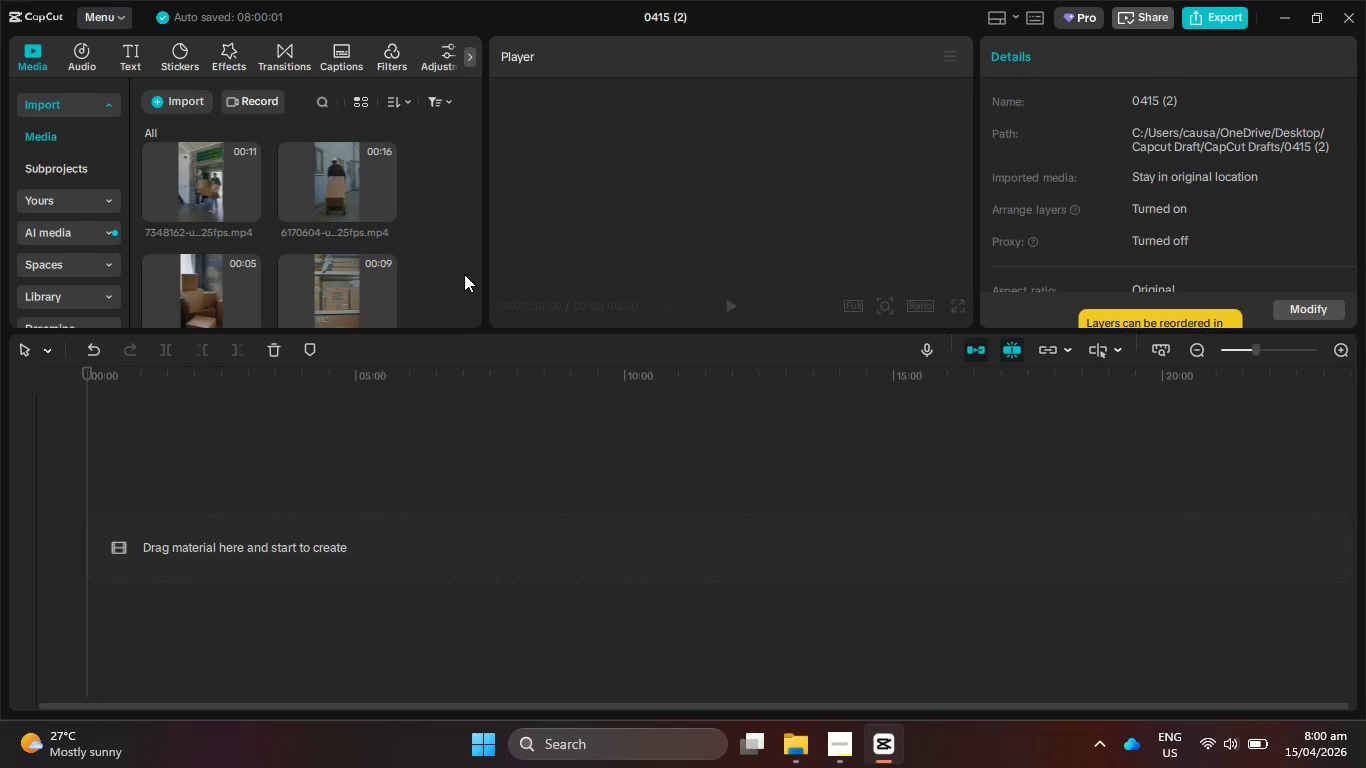 
left_click([464, 274])
 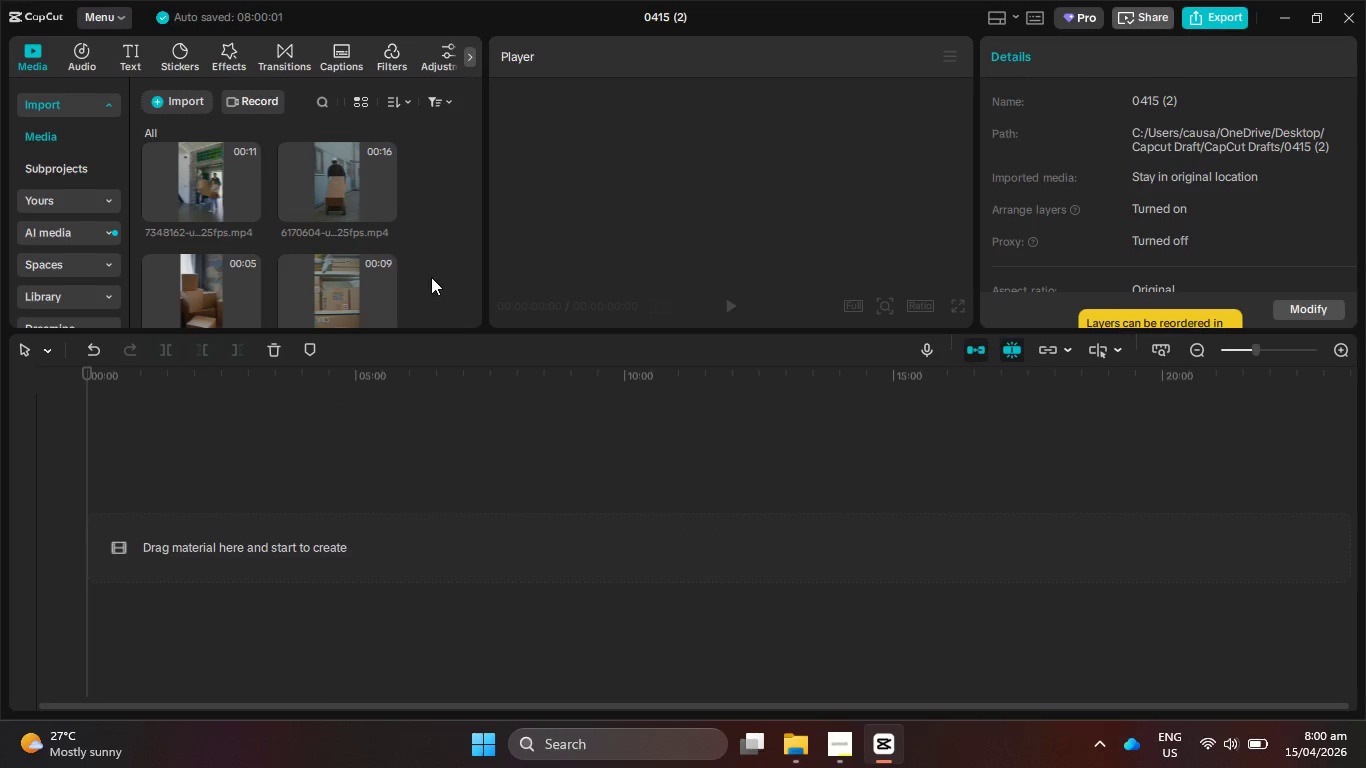 
scroll: coordinate [407, 261], scroll_direction: down, amount: 27.0
 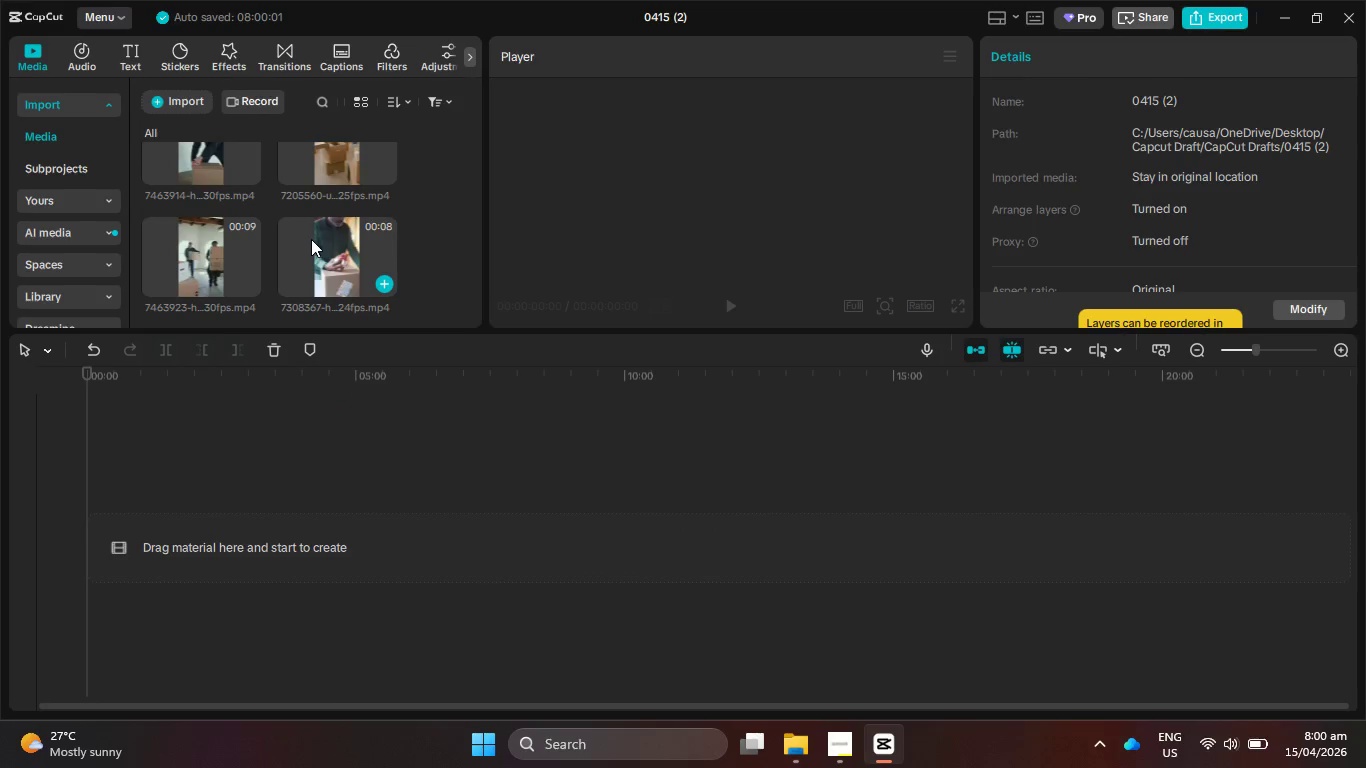 
scroll: coordinate [314, 242], scroll_direction: up, amount: 6.0
 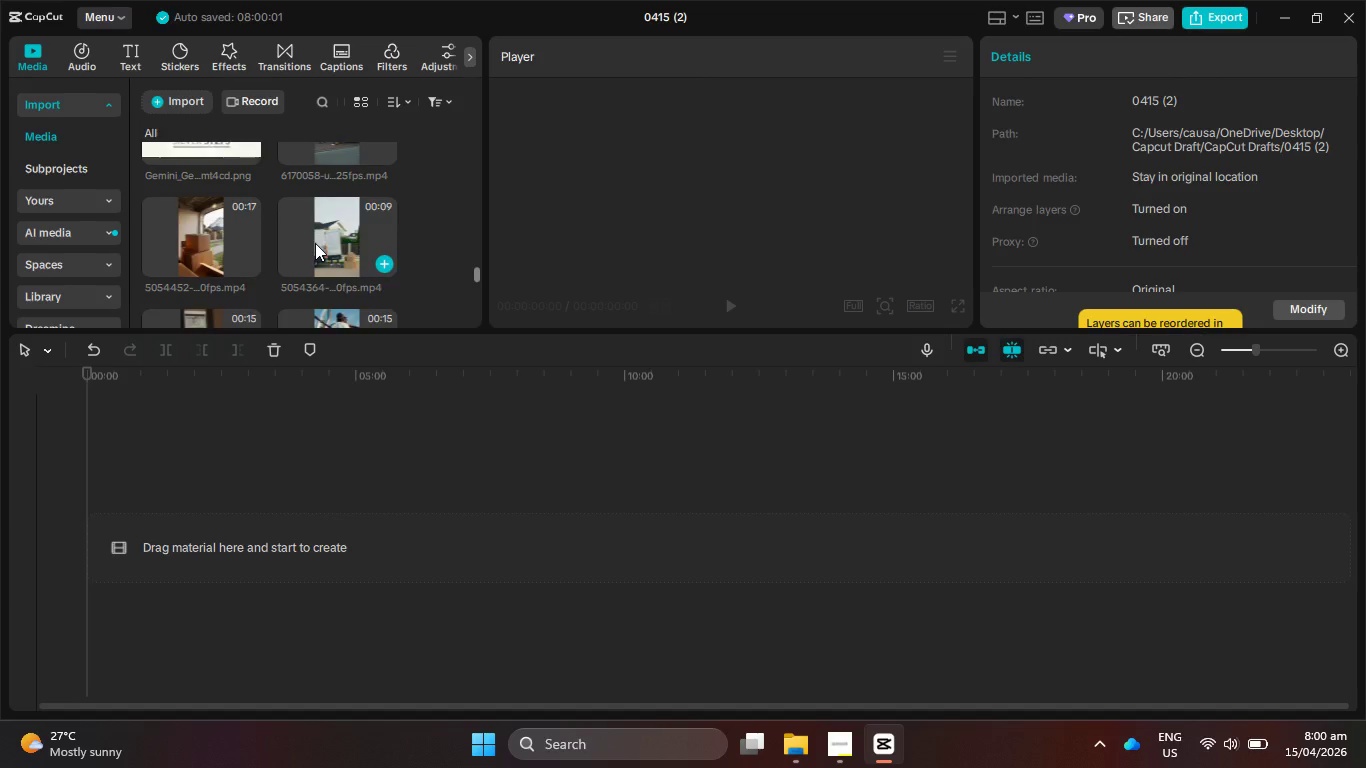 
scroll: coordinate [315, 243], scroll_direction: down, amount: 2.0
 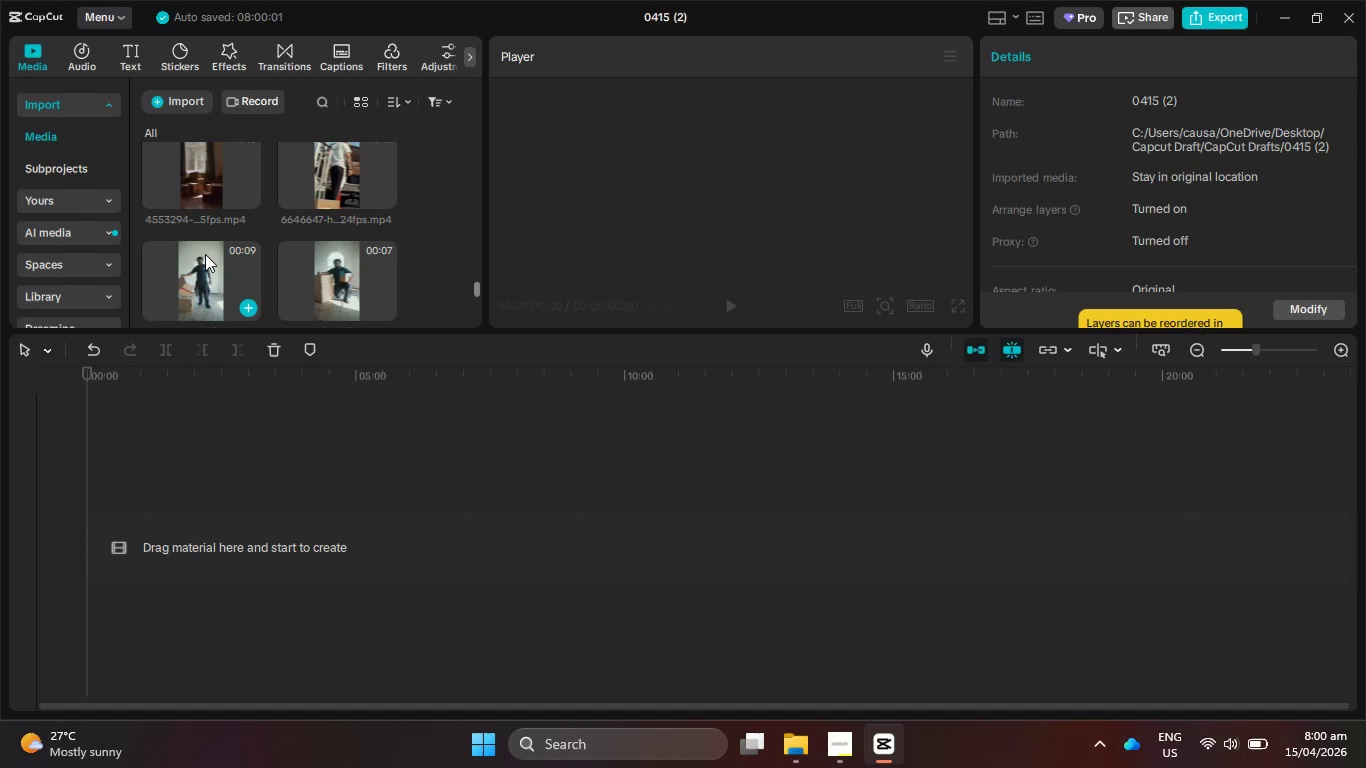 
left_click([203, 255])
 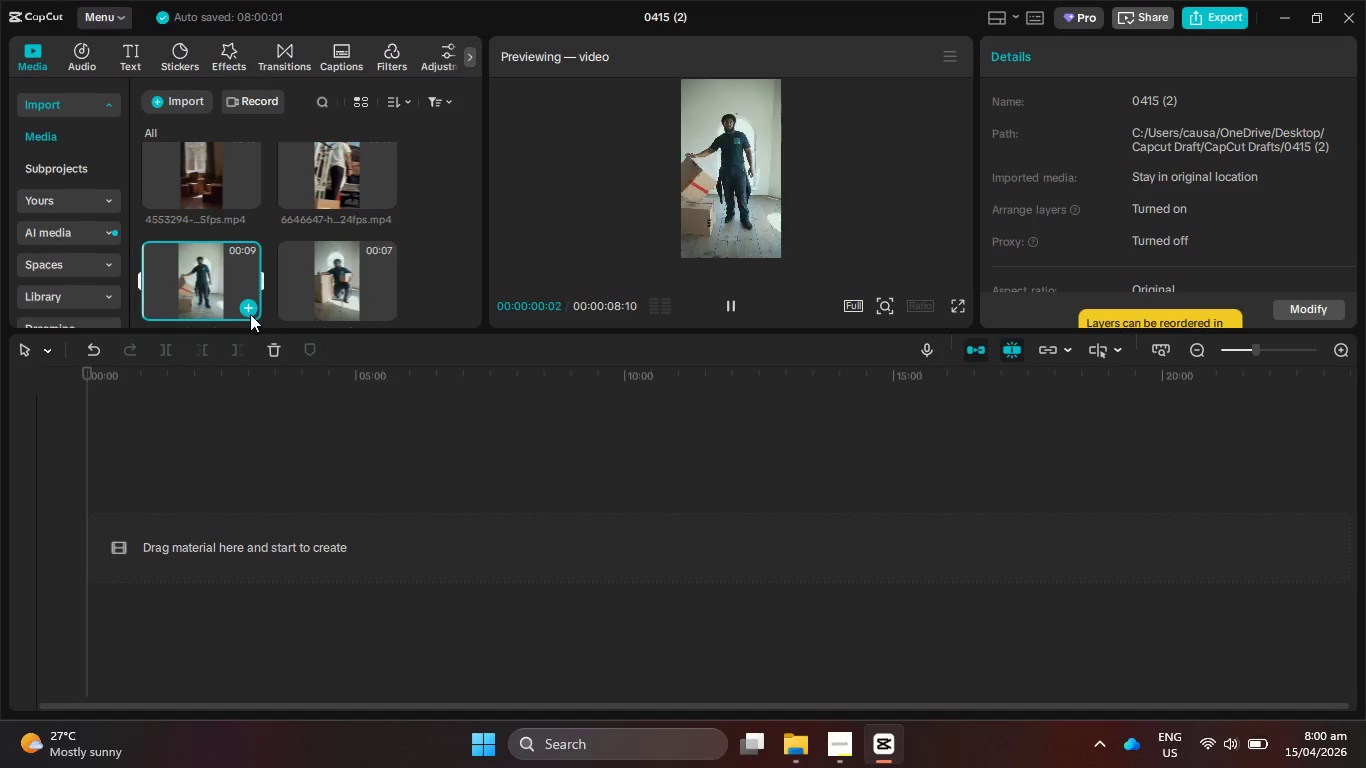 
left_click([249, 312])
 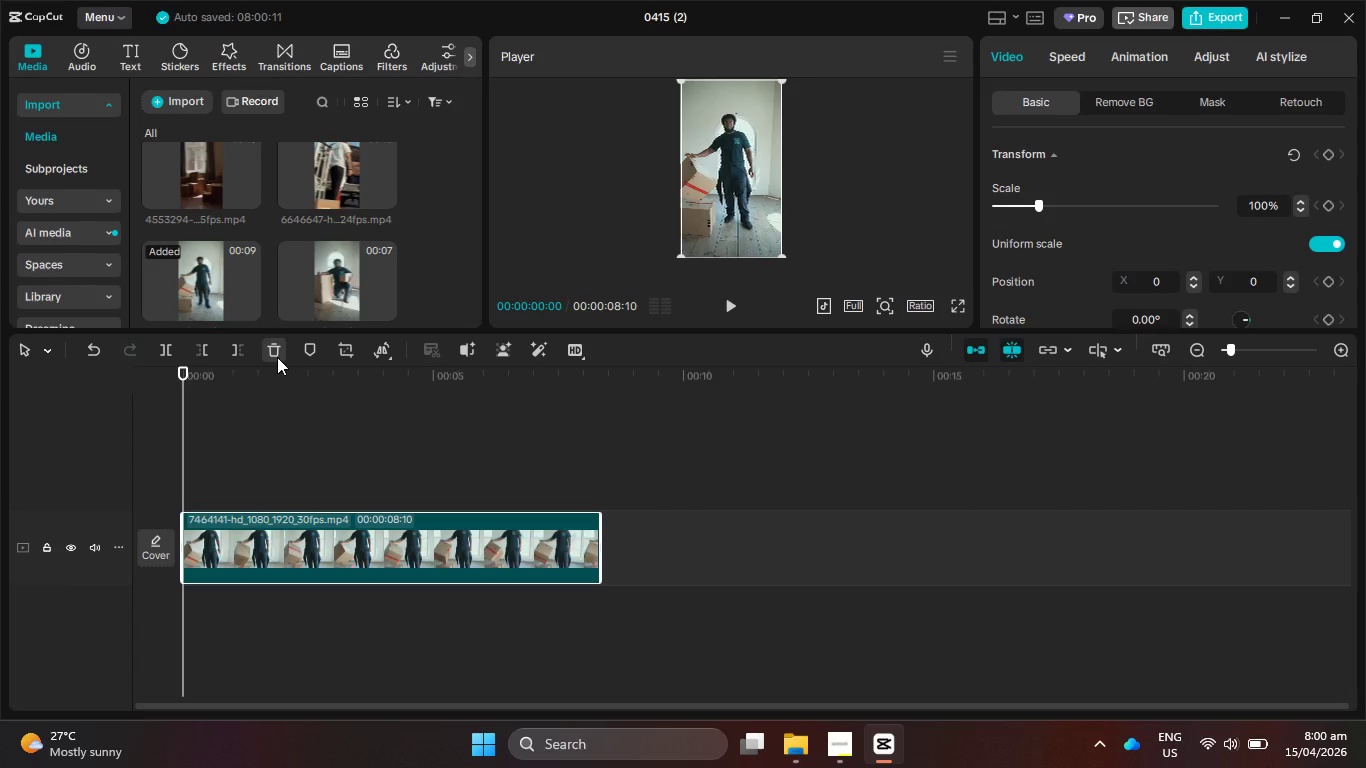 
wait(16.19)
 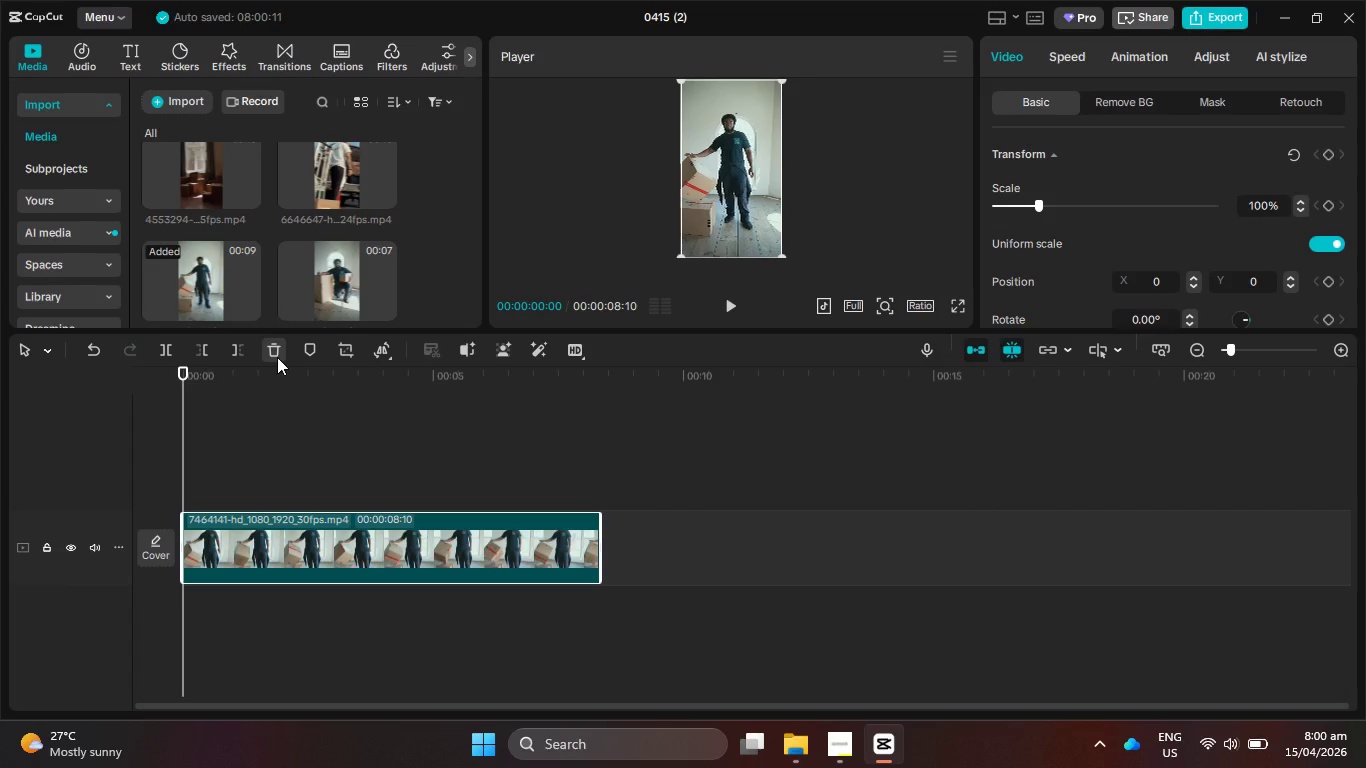 
left_click_drag(start_coordinate=[183, 369], to_coordinate=[474, 438])
 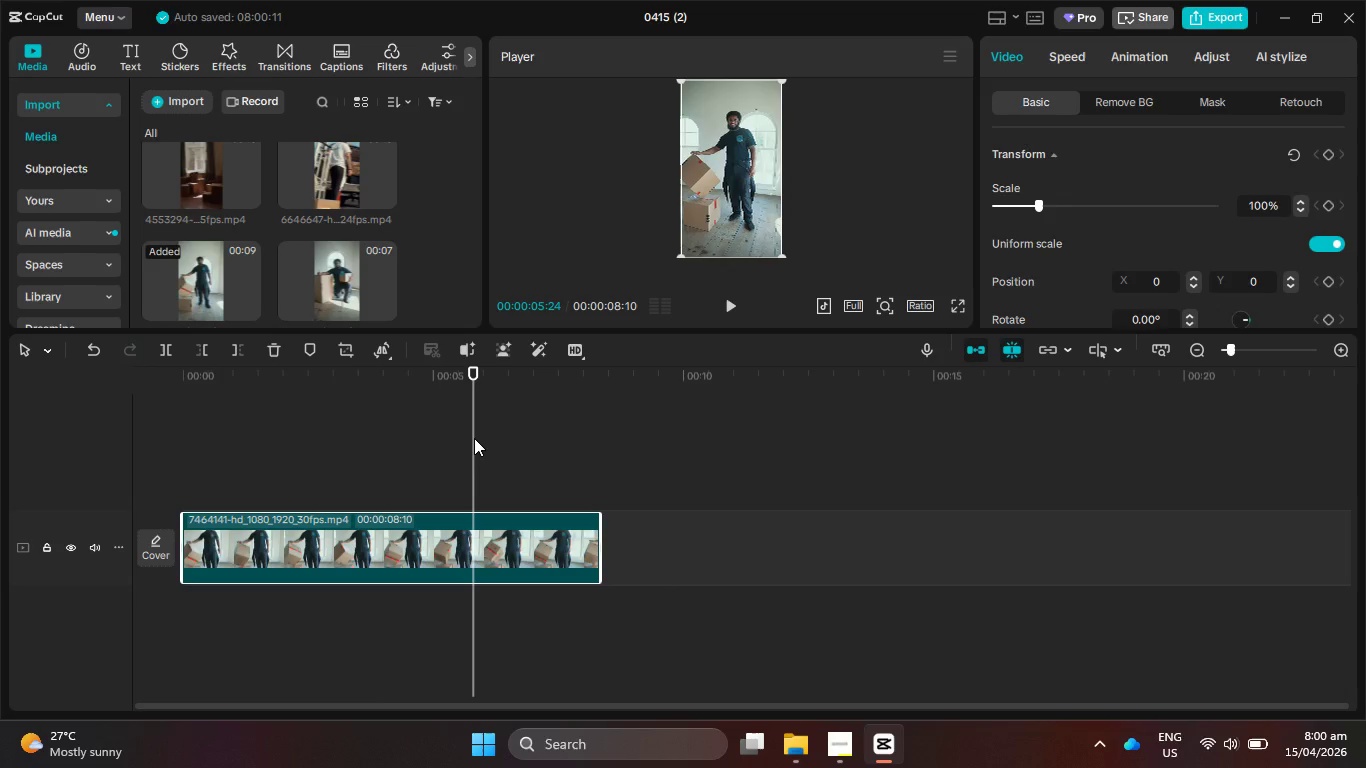 
wait(8.05)
 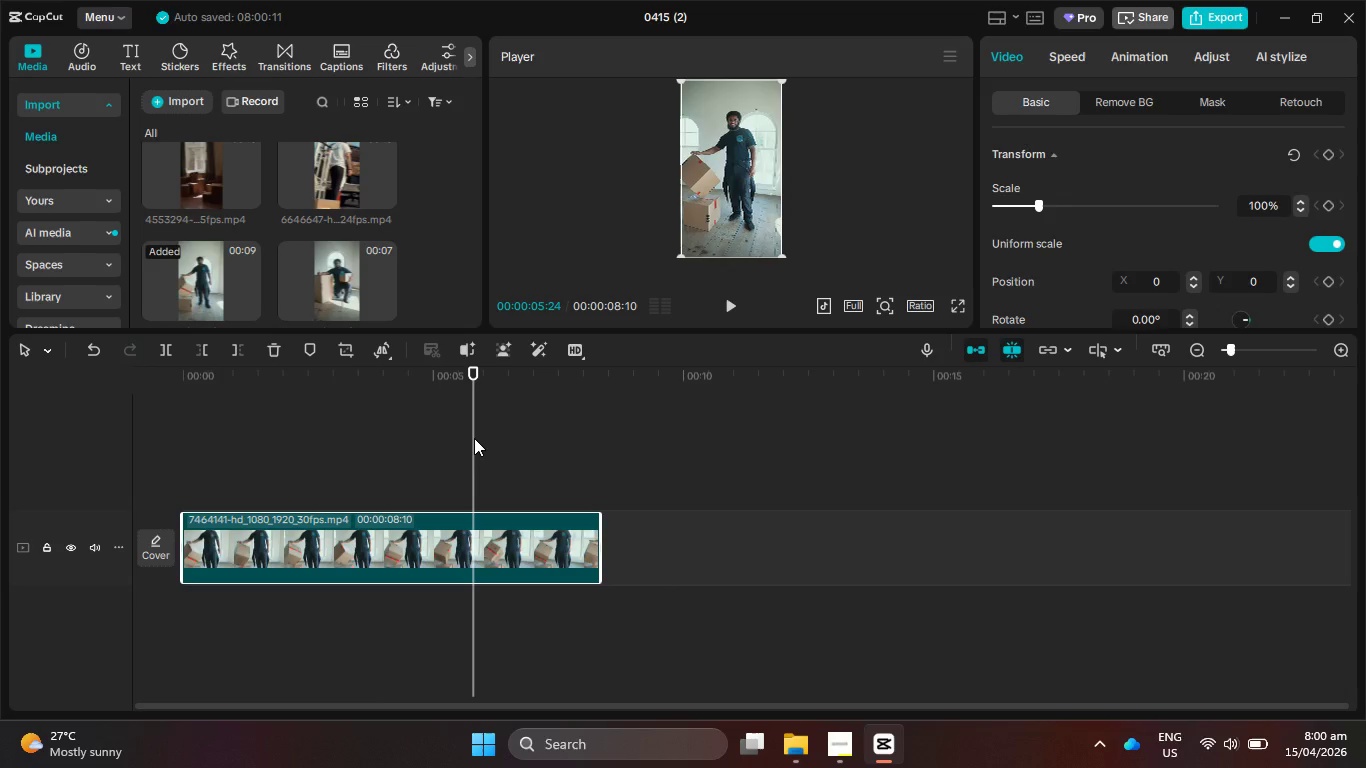 
left_click_drag(start_coordinate=[476, 377], to_coordinate=[169, 378])
 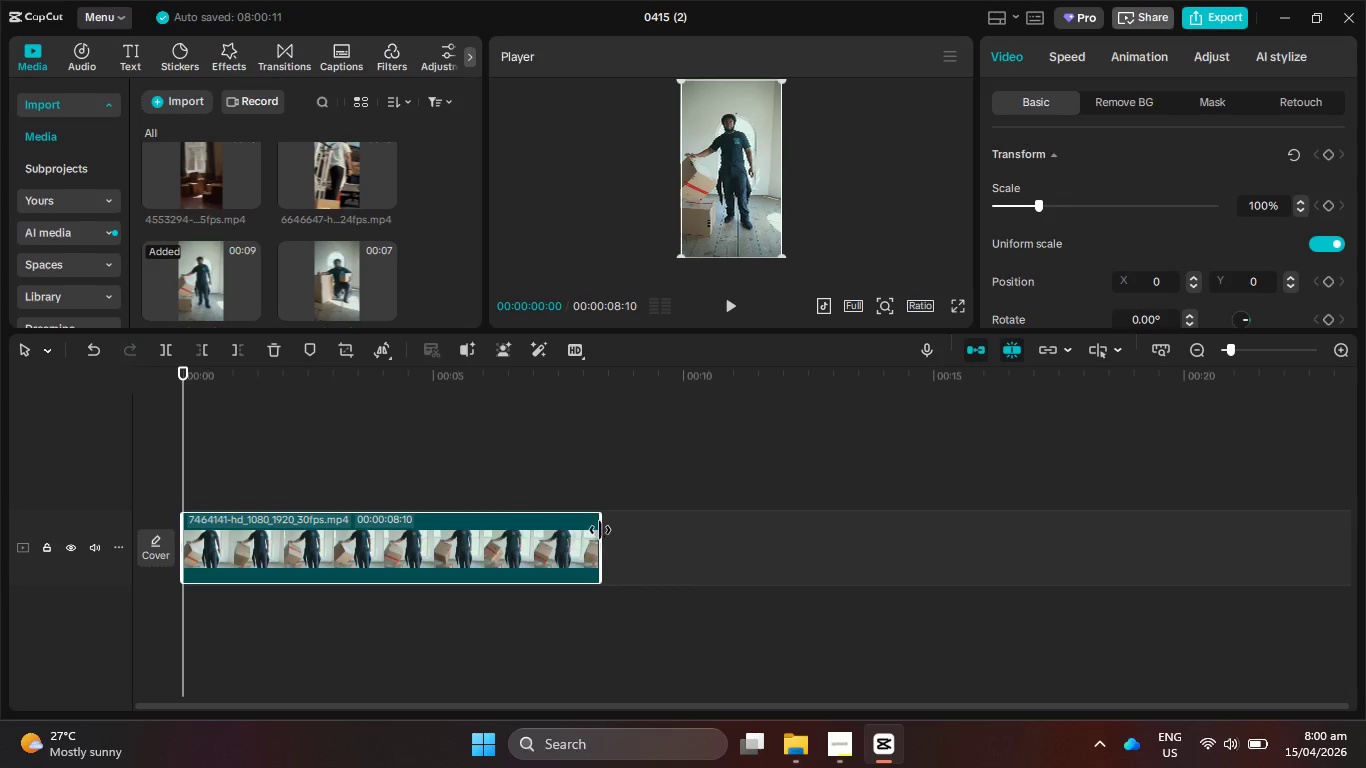 
left_click_drag(start_coordinate=[601, 531], to_coordinate=[318, 486])
 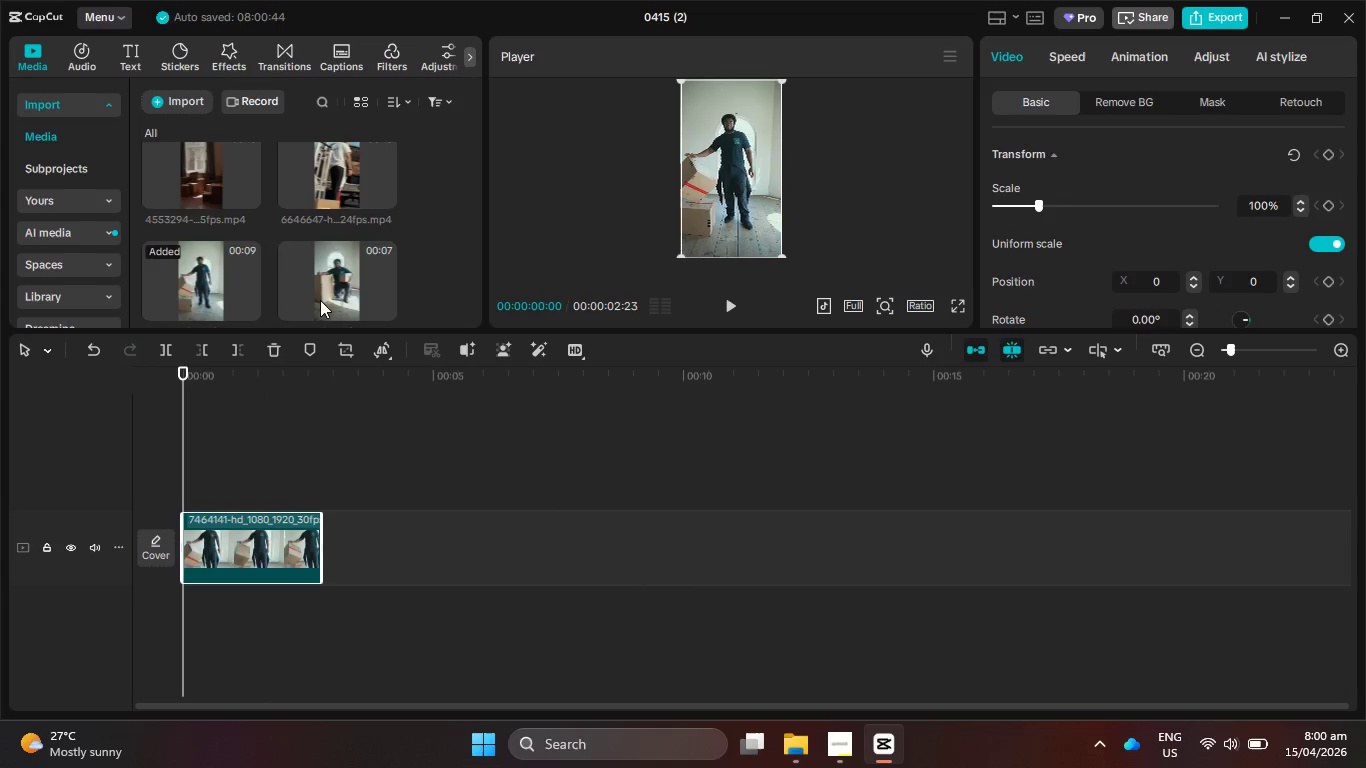 
scroll: coordinate [346, 222], scroll_direction: up, amount: 3.0
 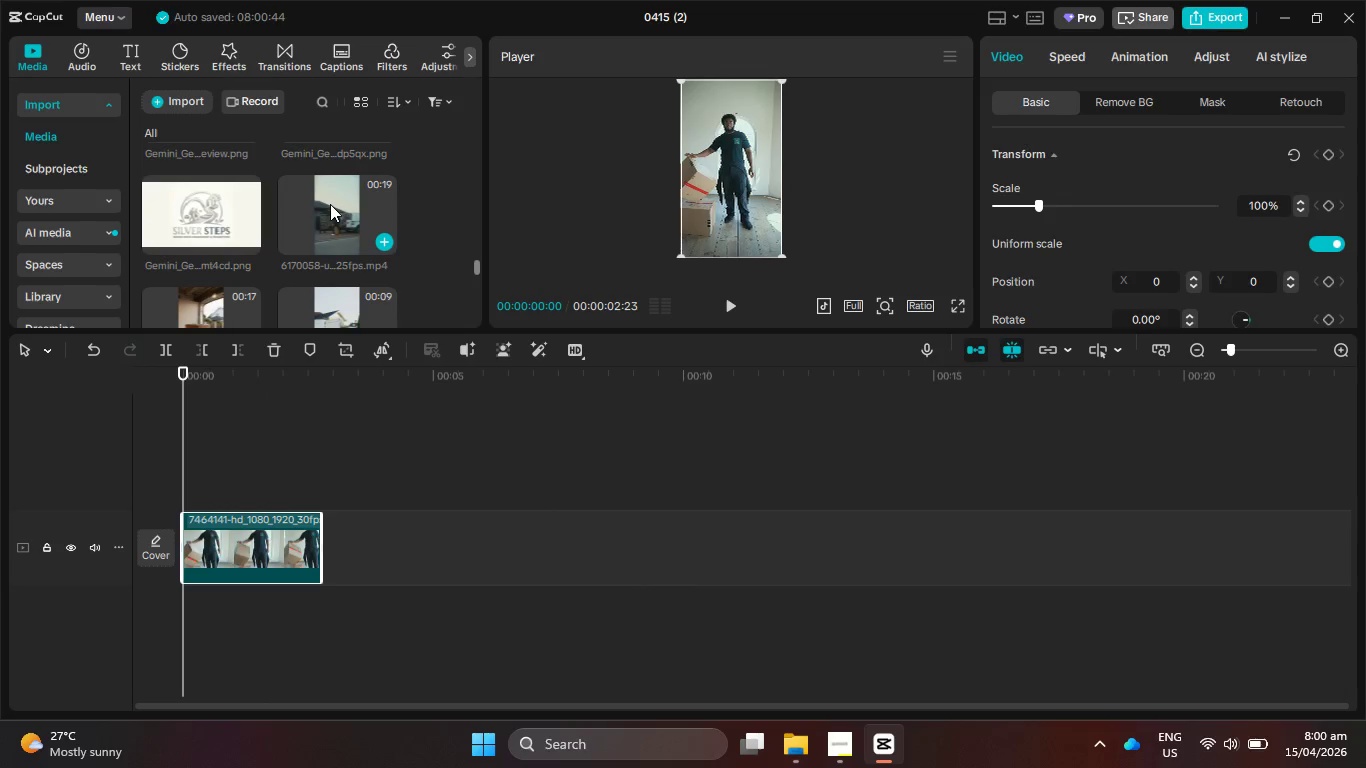 
left_click_drag(start_coordinate=[330, 204], to_coordinate=[349, 531])
 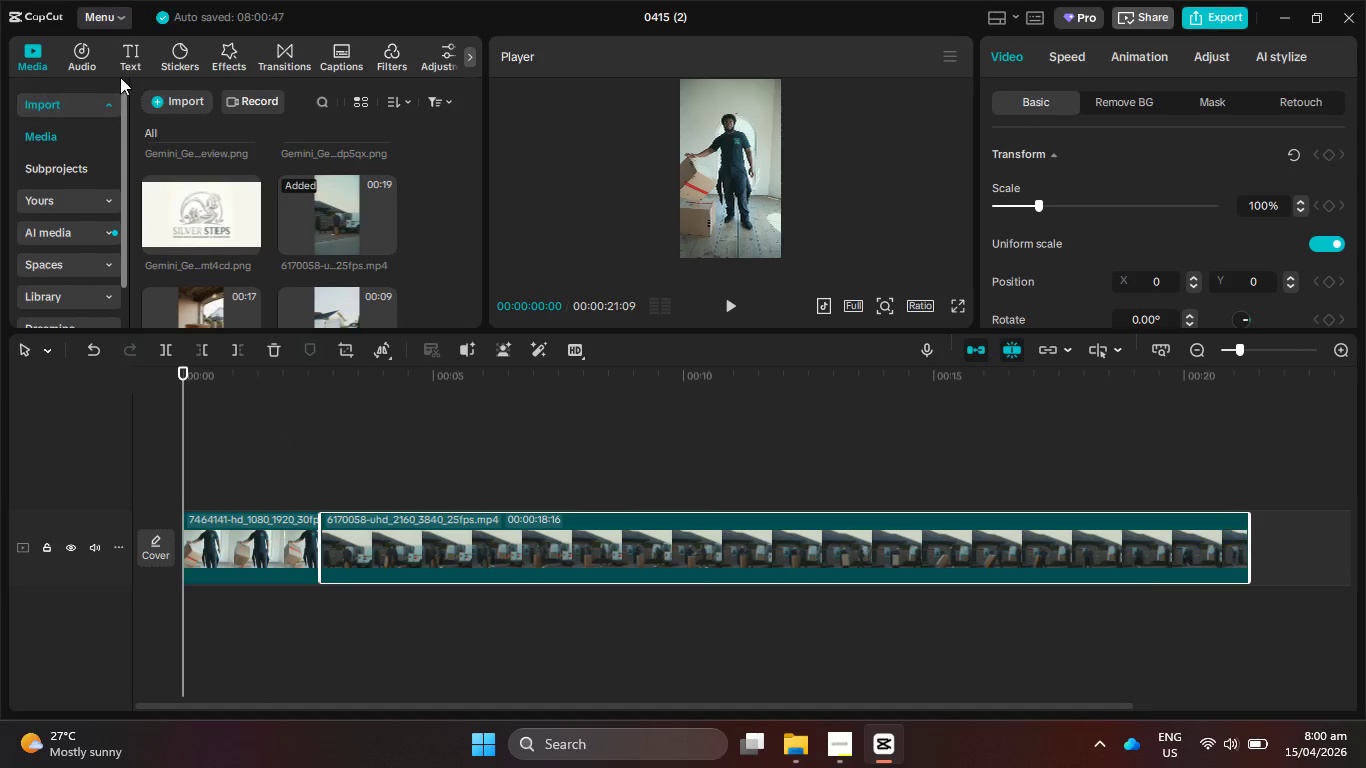 
left_click([95, 46])
 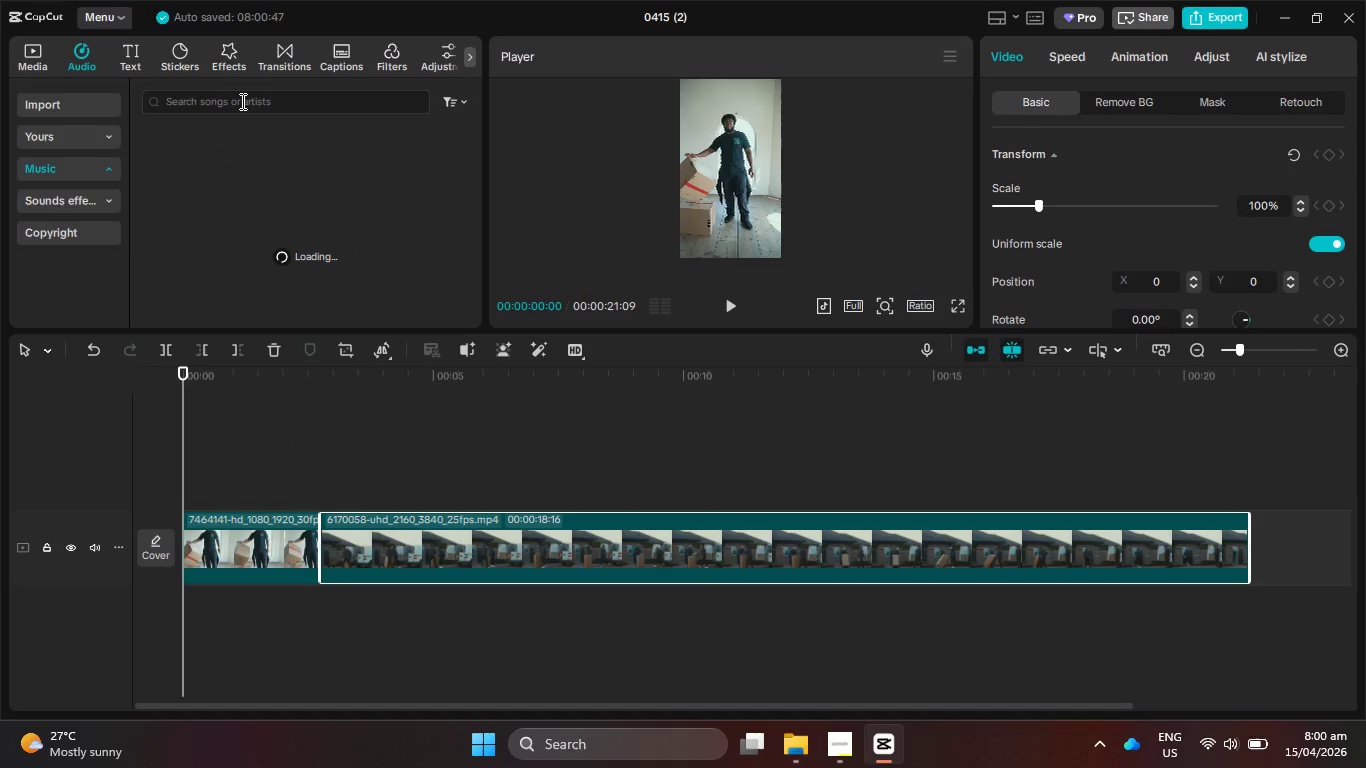 
left_click([244, 102])
 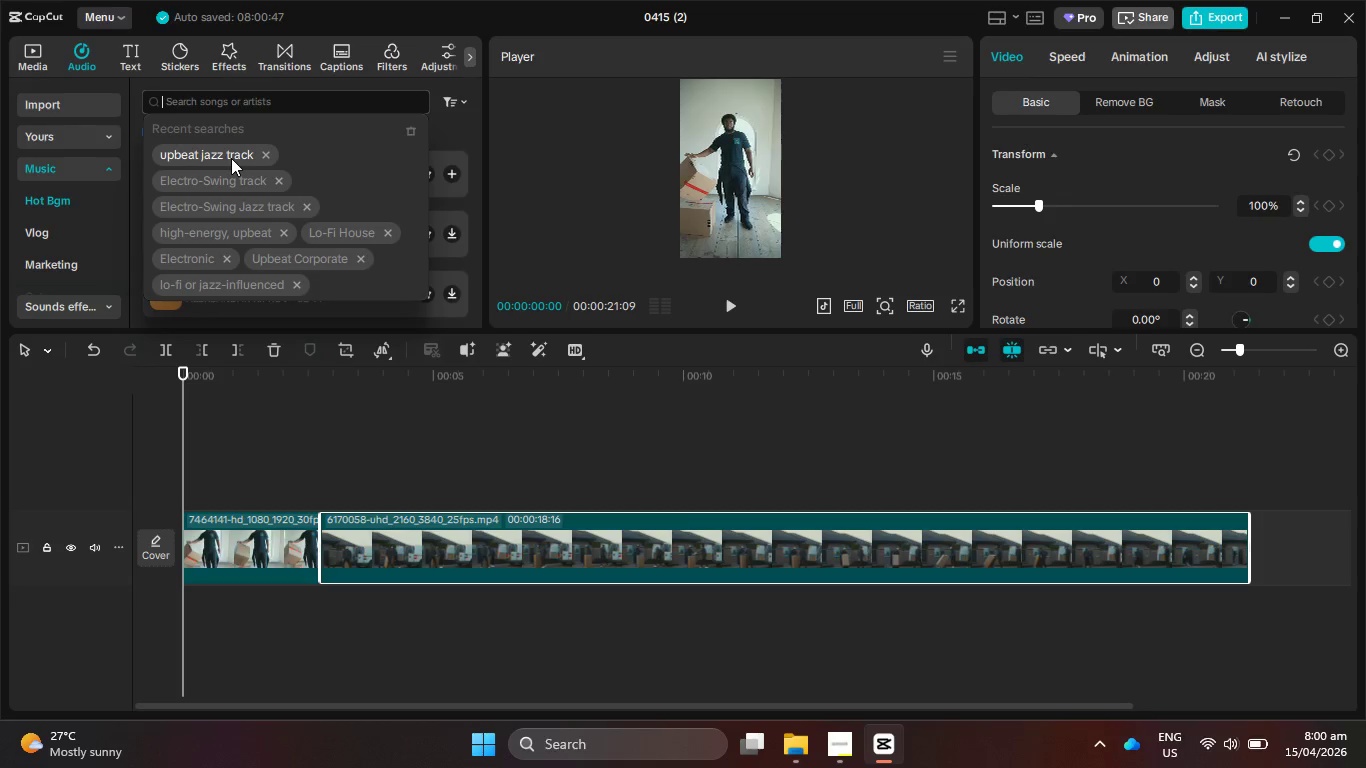 
left_click([235, 176])
 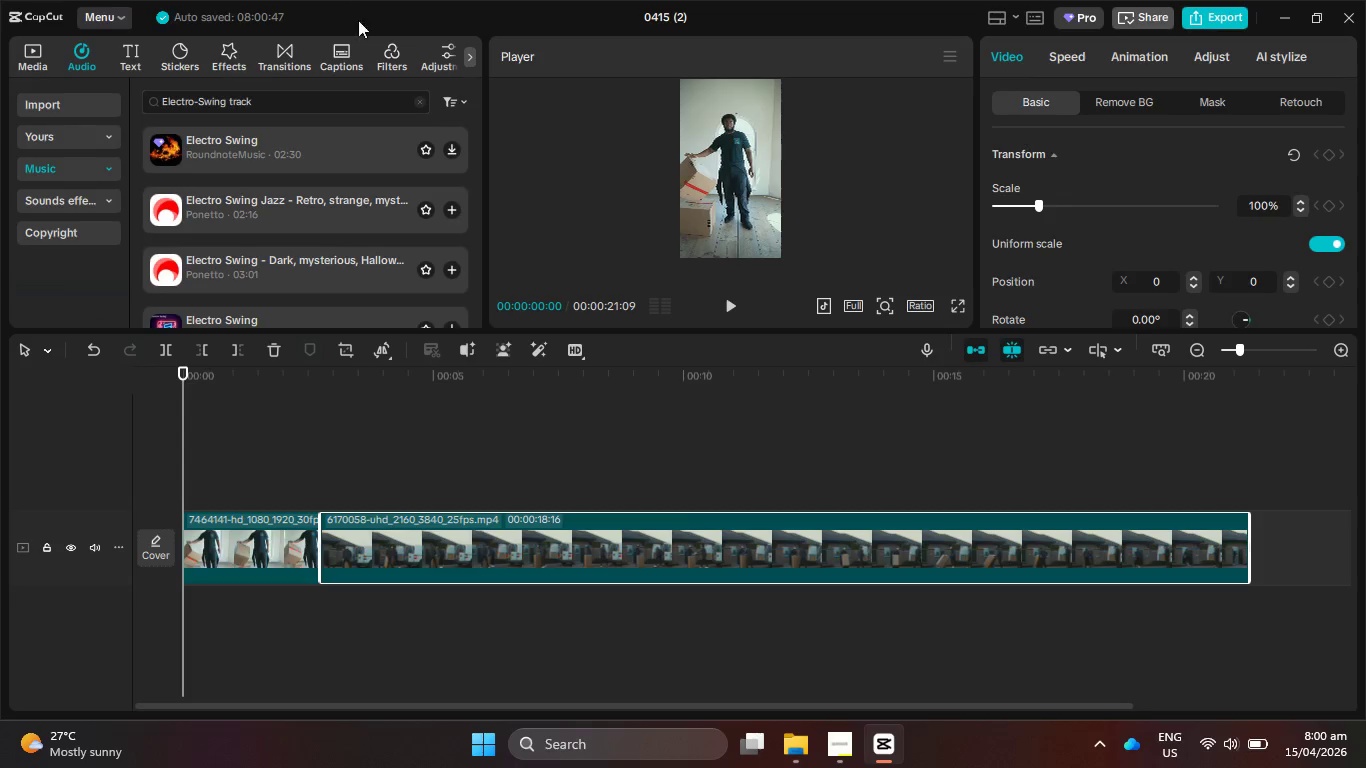 
wait(5.75)
 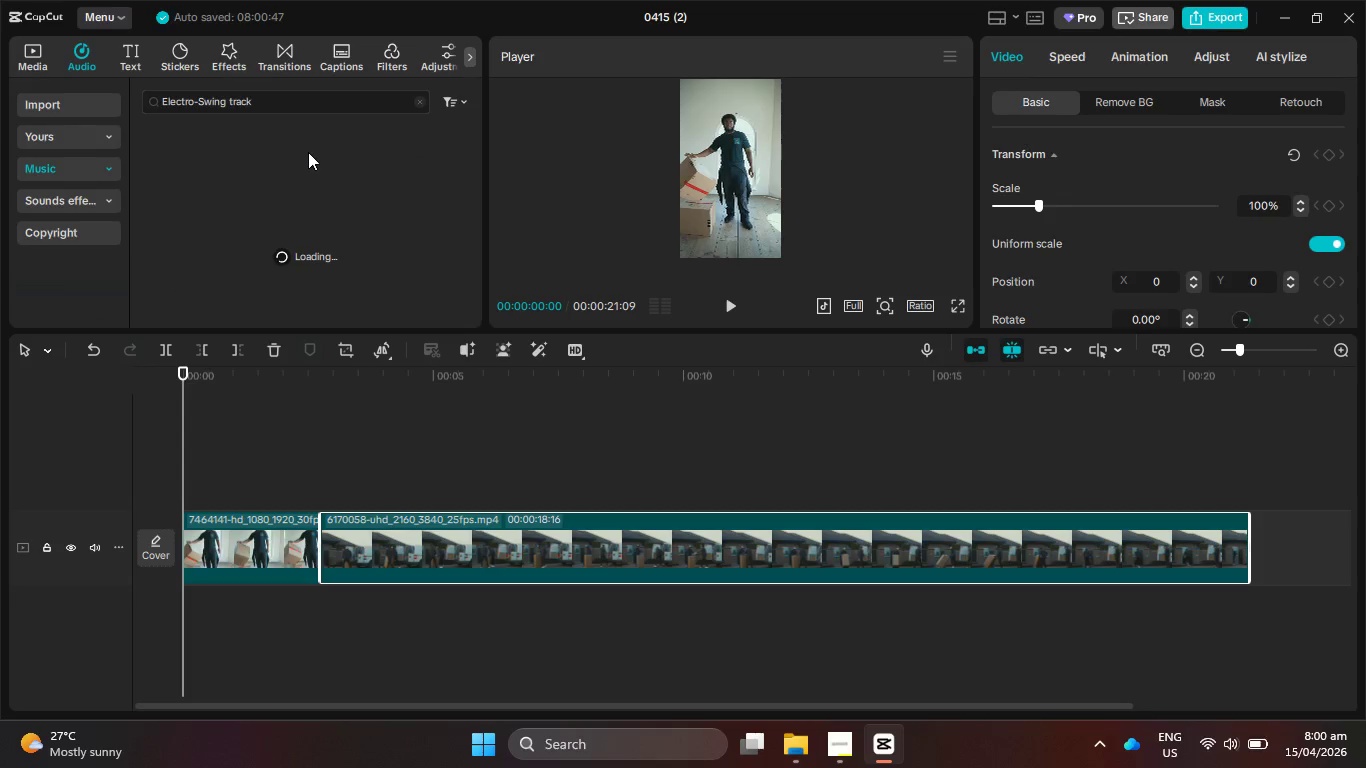 
scroll: coordinate [321, 159], scroll_direction: down, amount: 1.0
 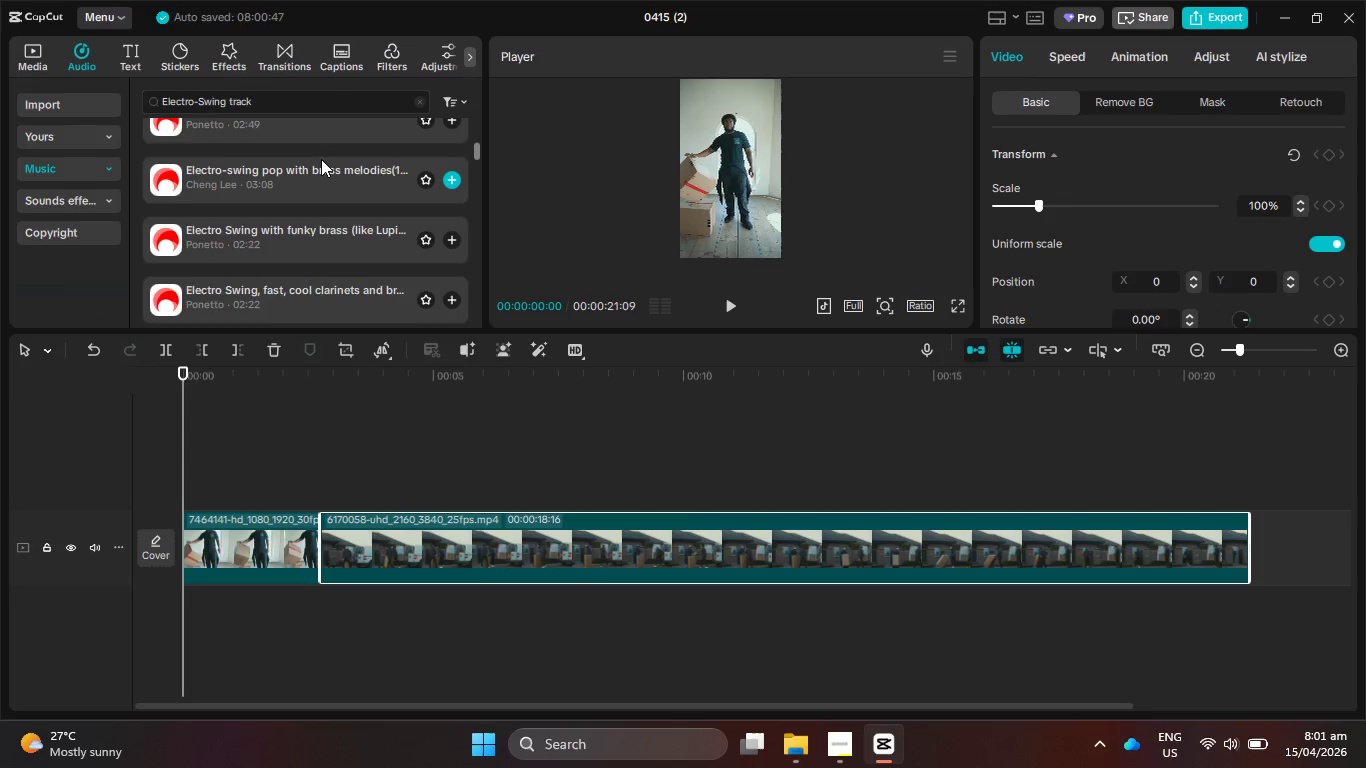 
left_click([329, 173])
 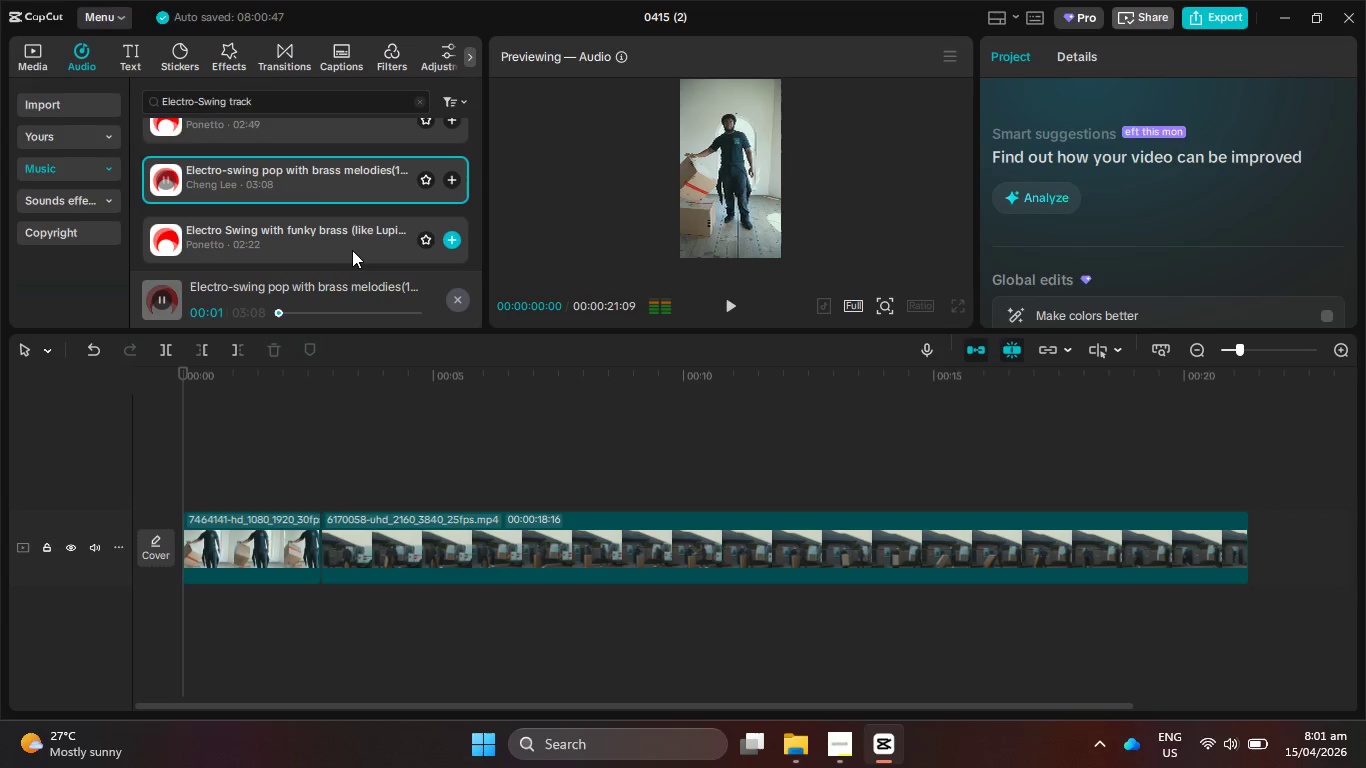 
key(VolumeUp)
 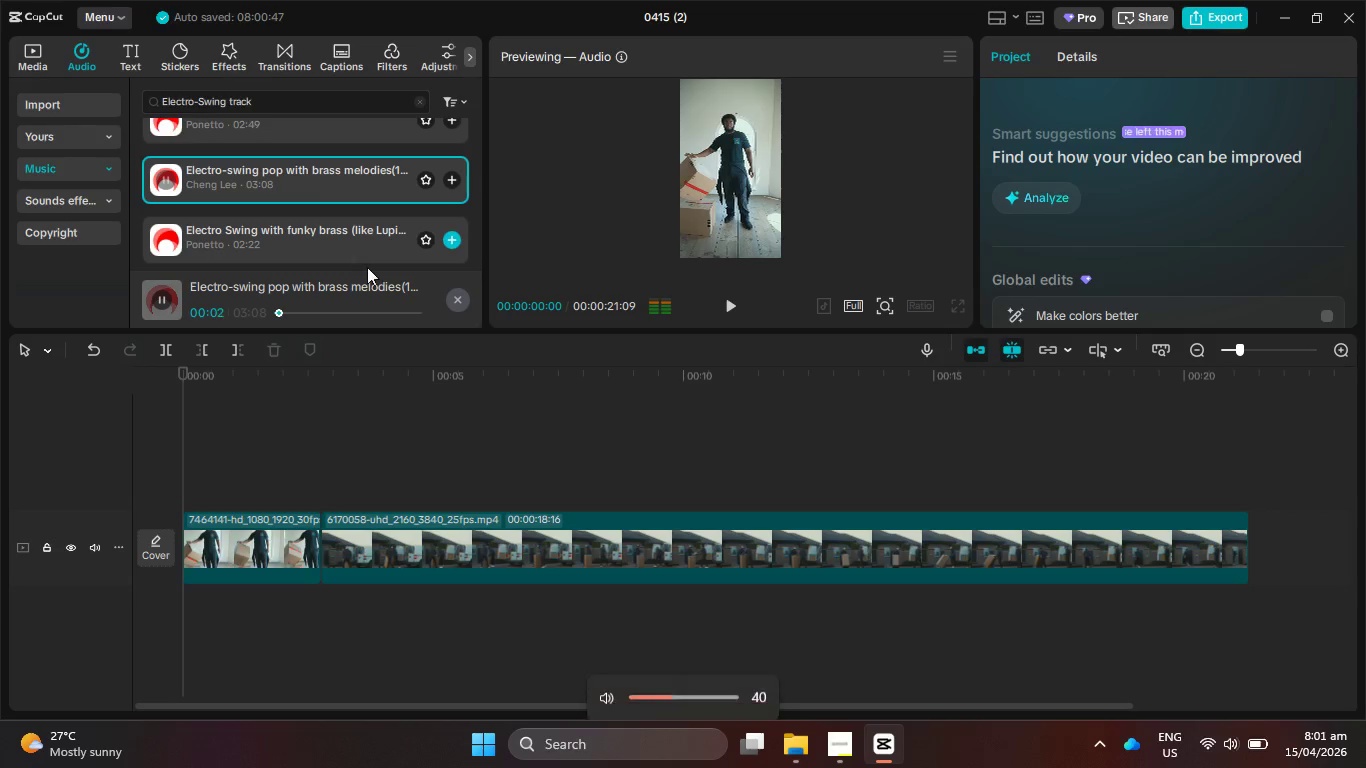 
key(VolumeUp)
 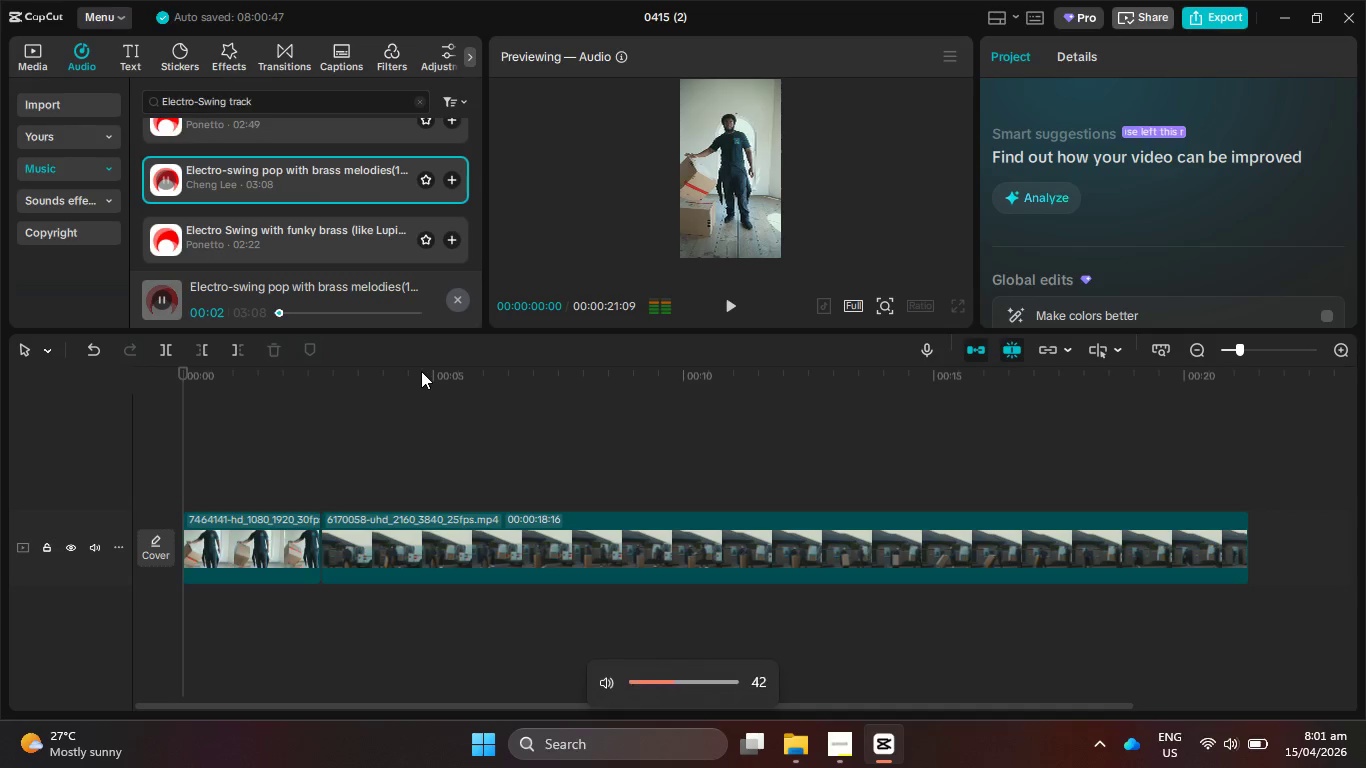 
key(VolumeUp)
 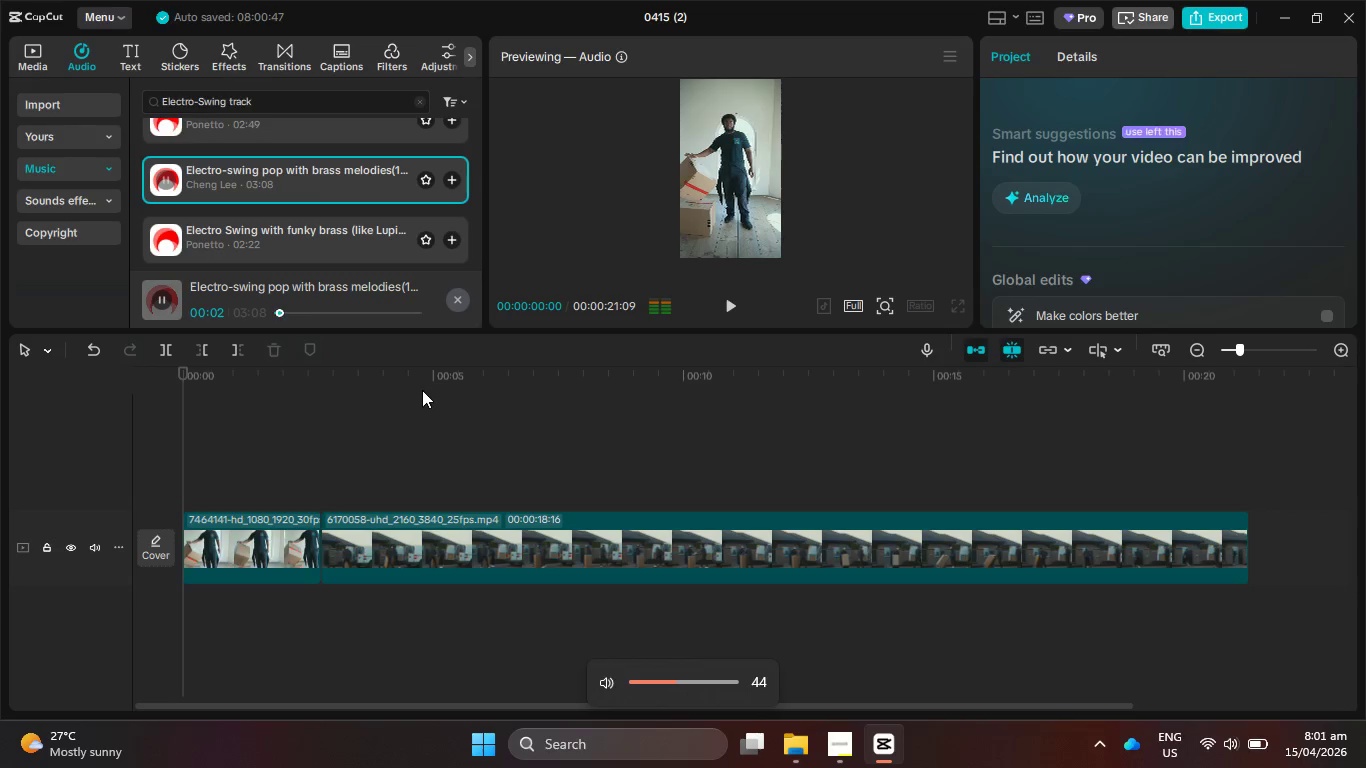 
left_click([452, 176])
 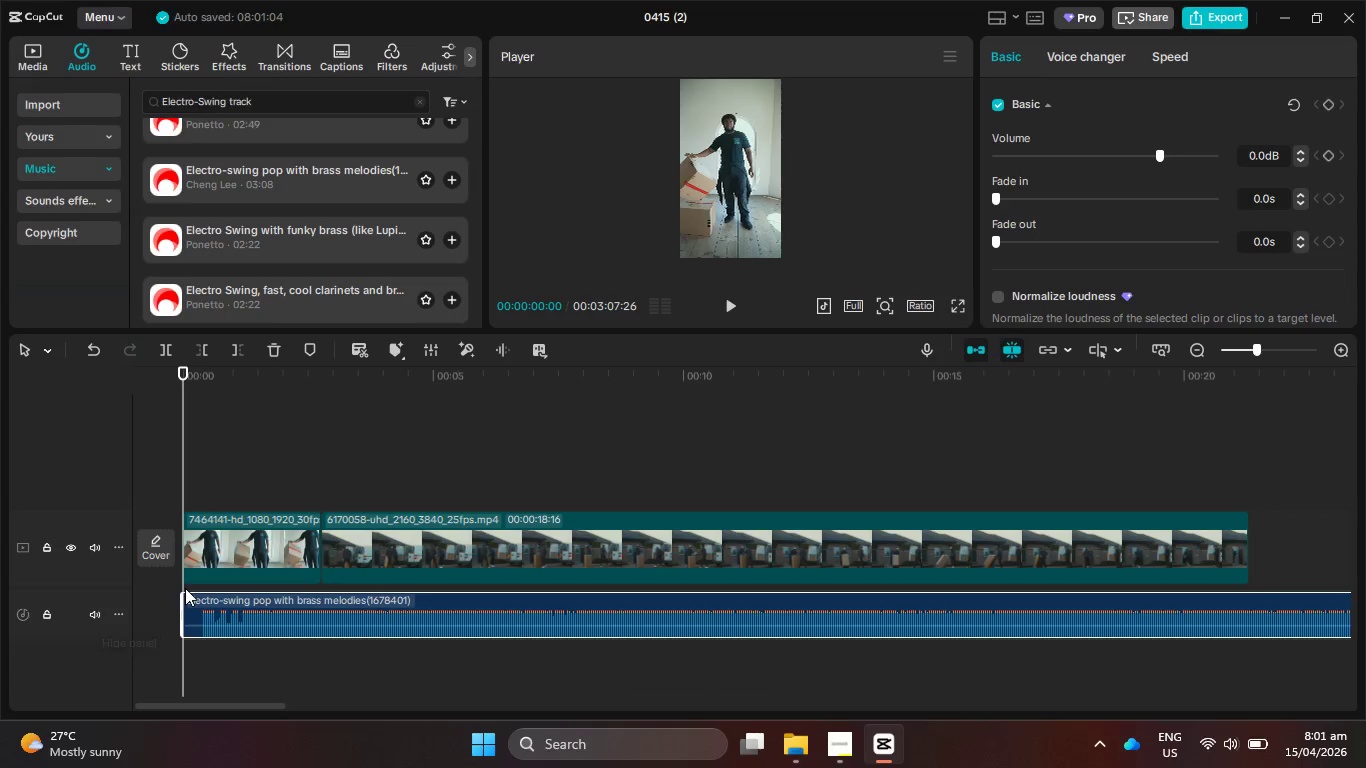 
left_click_drag(start_coordinate=[178, 597], to_coordinate=[196, 598])
 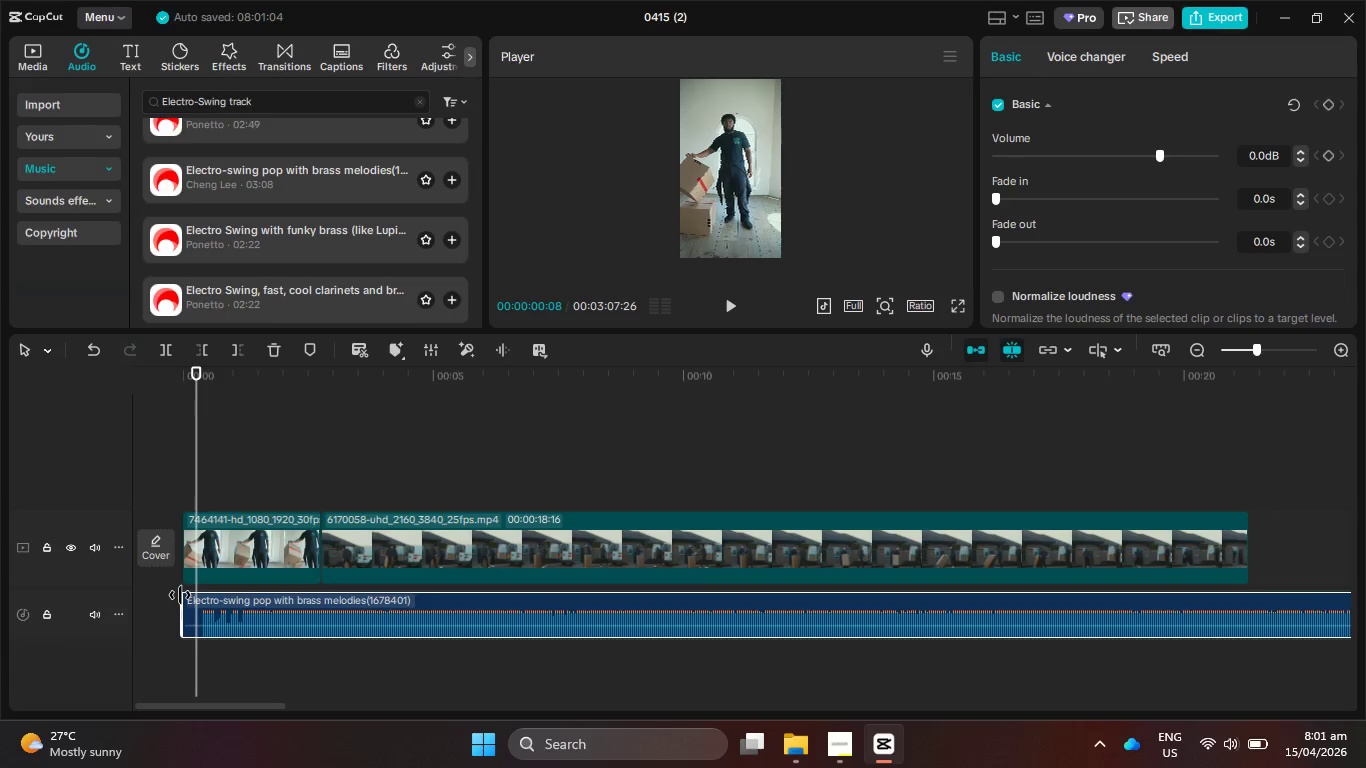 
left_click_drag(start_coordinate=[180, 595], to_coordinate=[202, 594])
 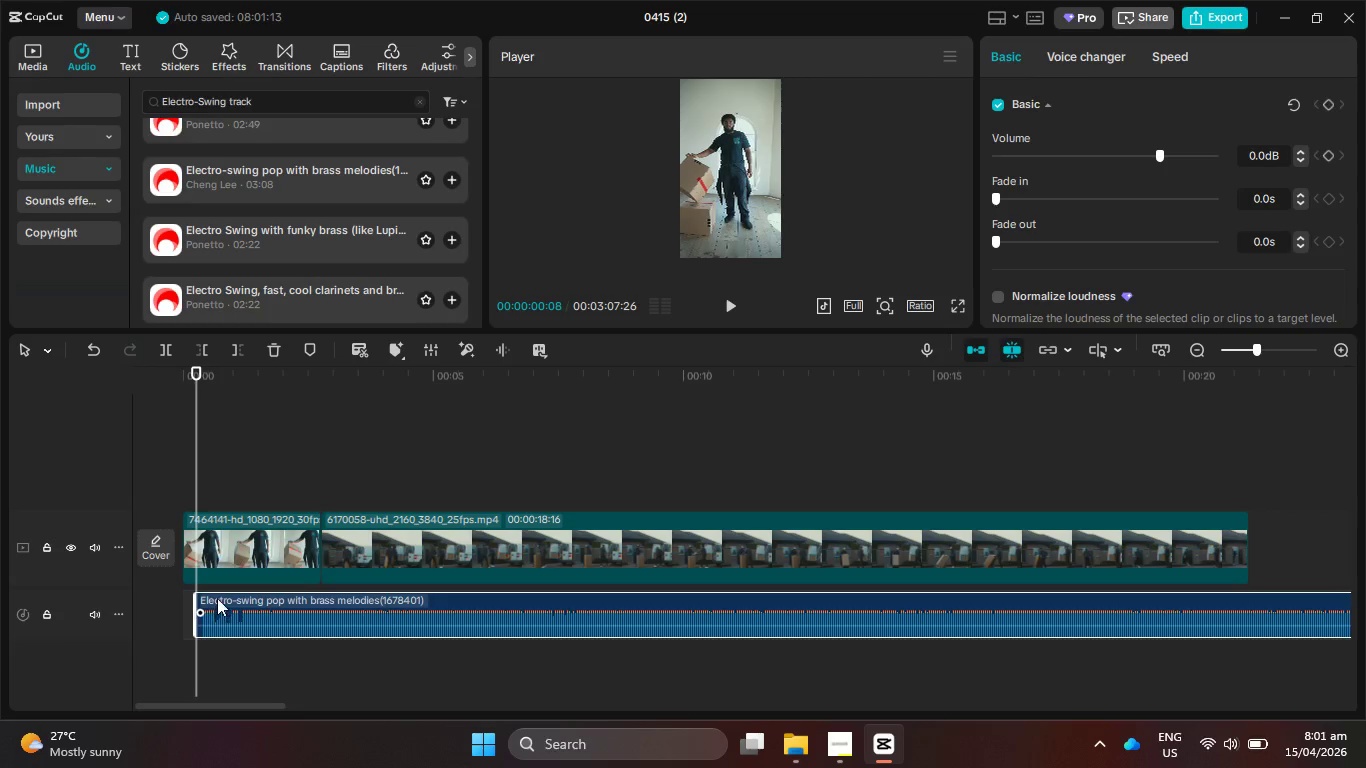 
left_click_drag(start_coordinate=[217, 597], to_coordinate=[185, 594])
 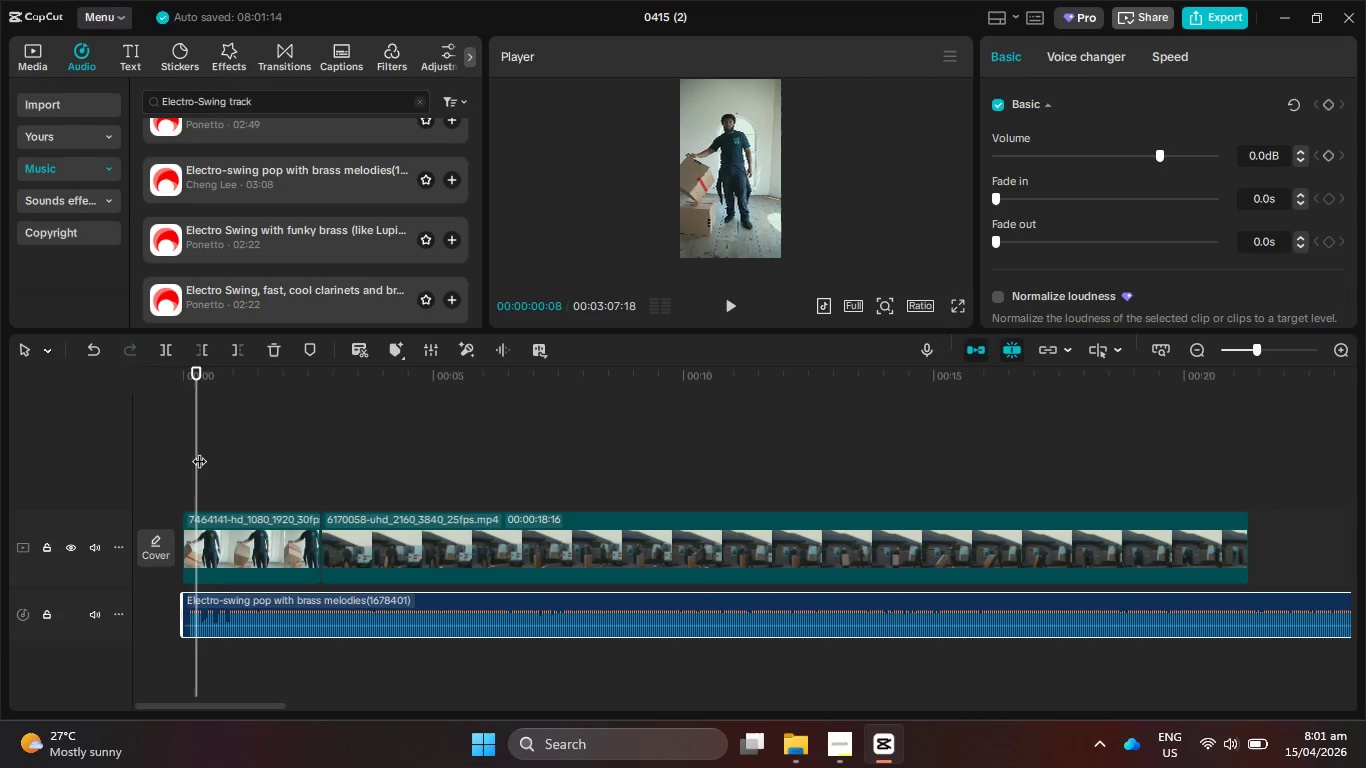 
left_click_drag(start_coordinate=[191, 447], to_coordinate=[168, 442])
 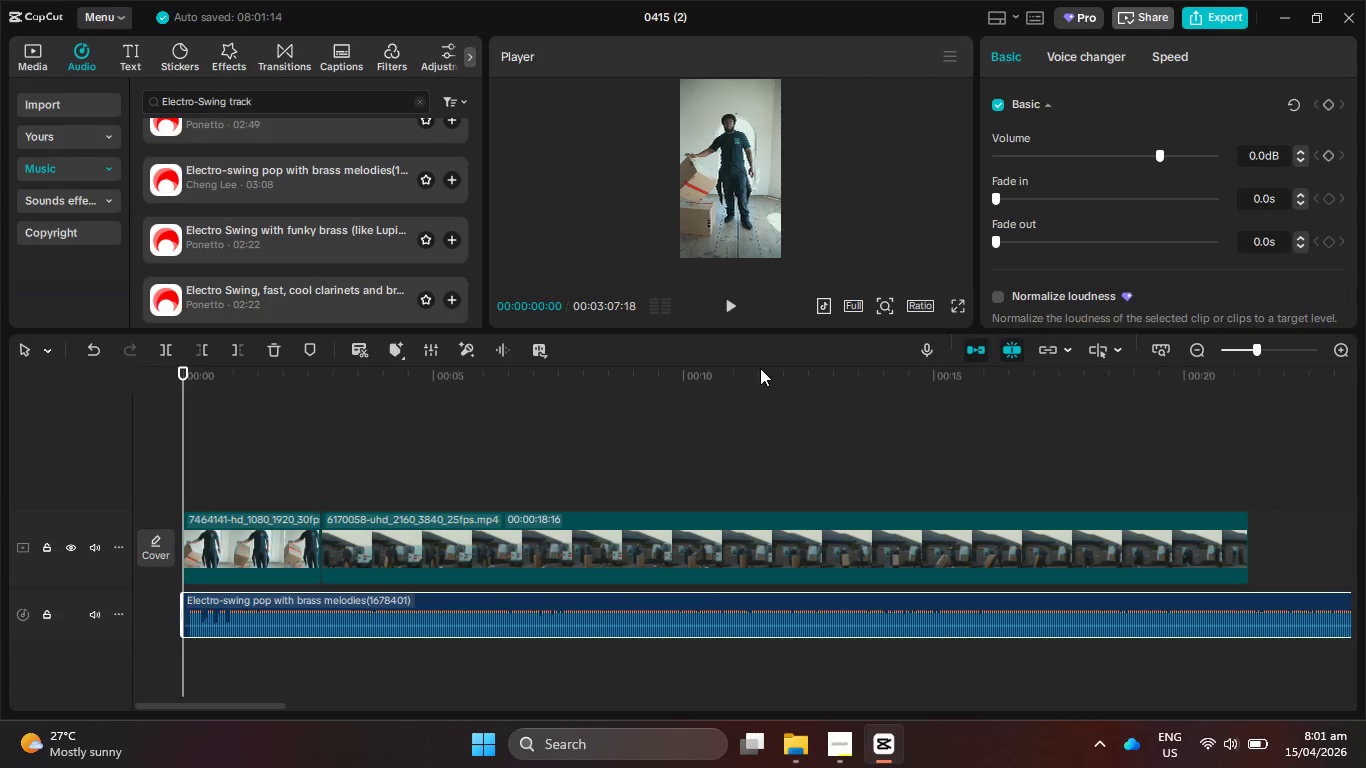 
left_click([723, 302])
 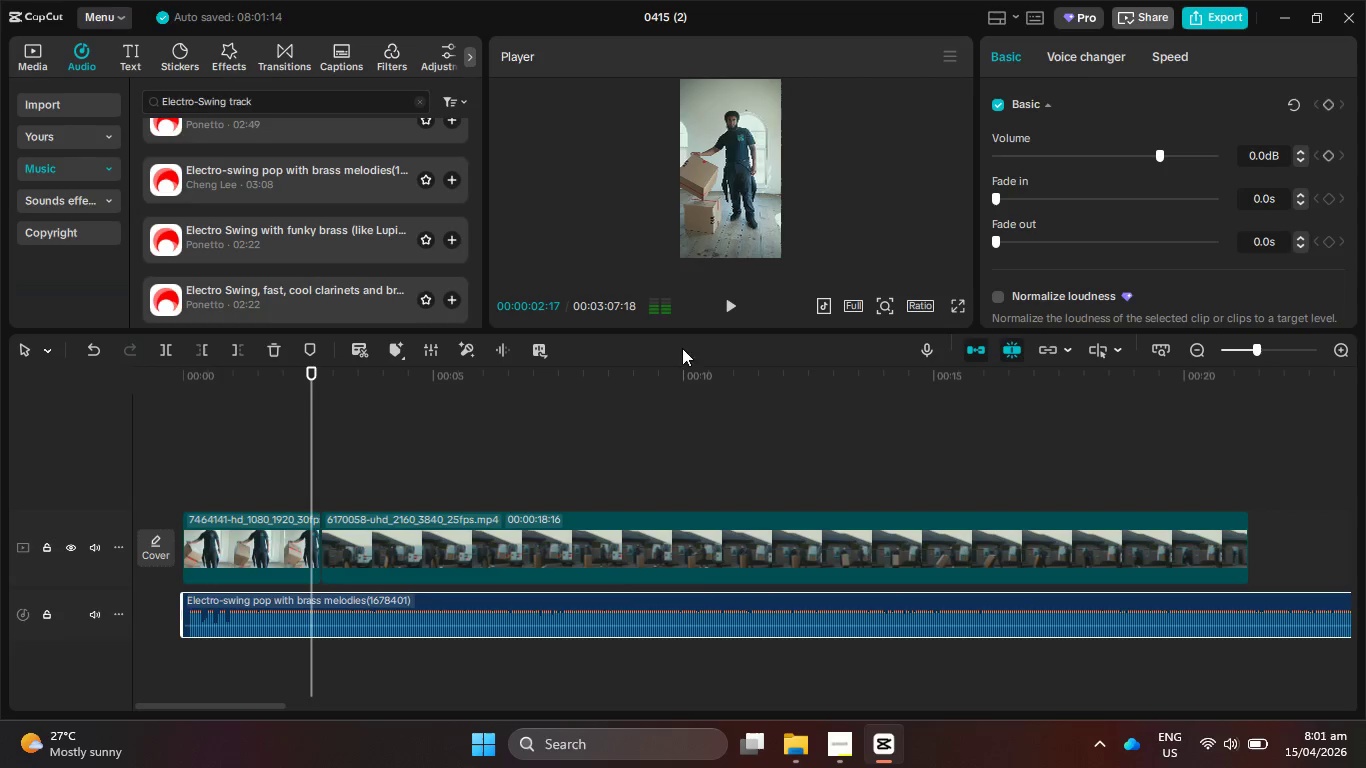 
left_click_drag(start_coordinate=[313, 446], to_coordinate=[785, 507])
 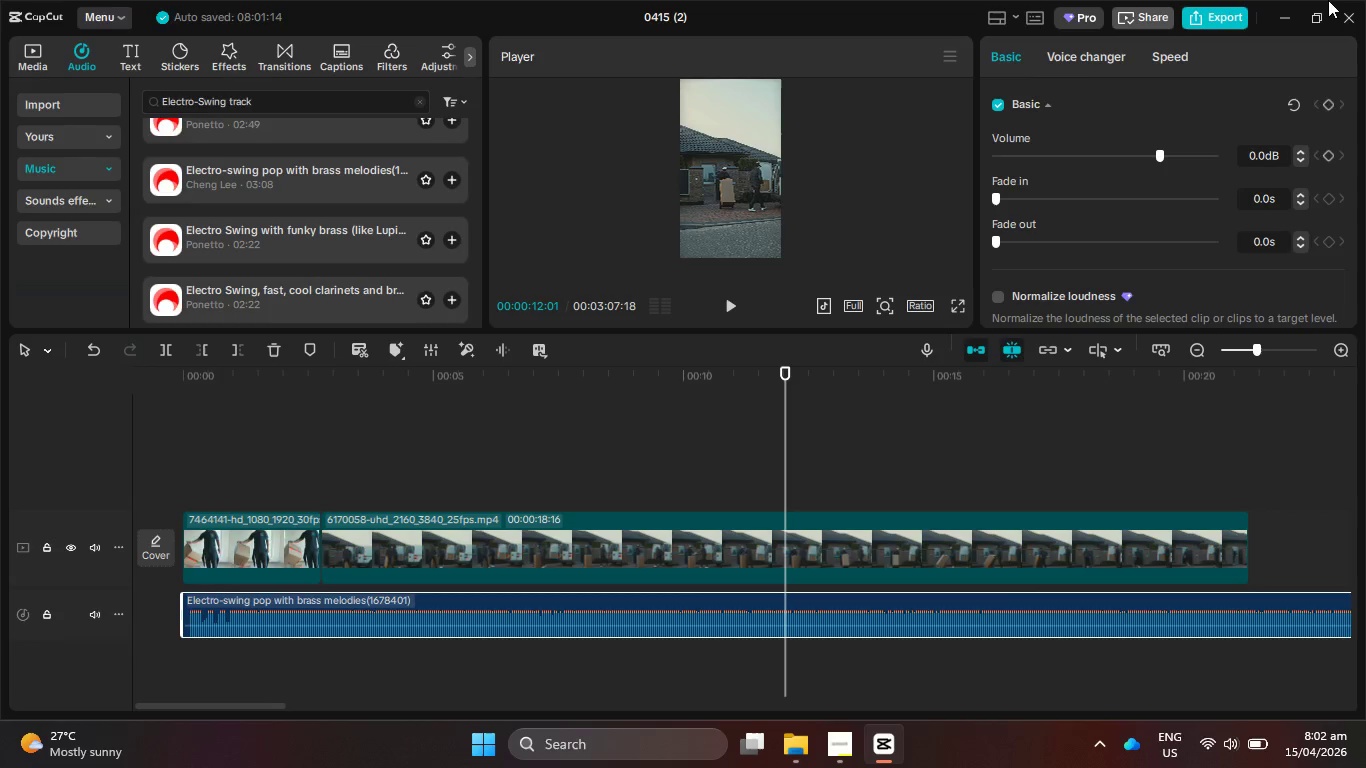 
wait(26.0)
 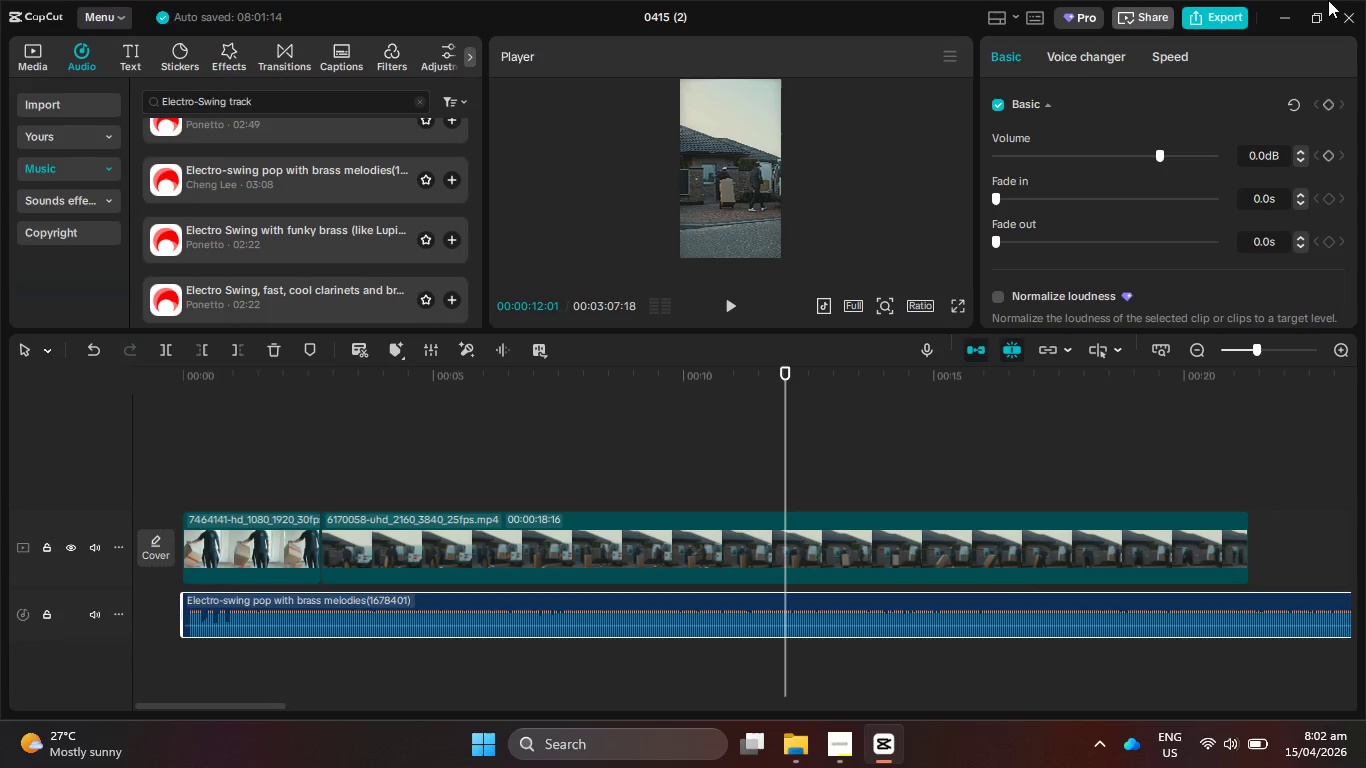 
left_click([295, 50])
 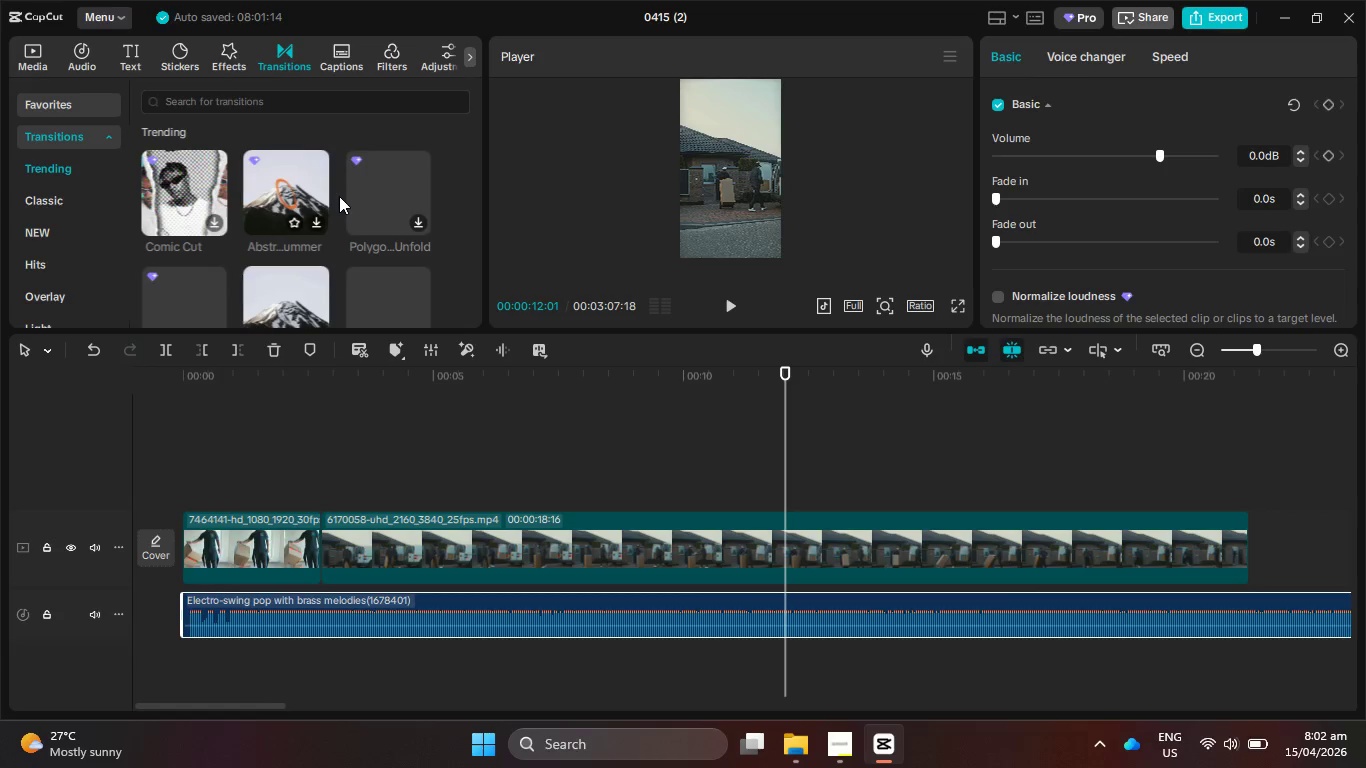 
scroll: coordinate [339, 196], scroll_direction: down, amount: 1.0